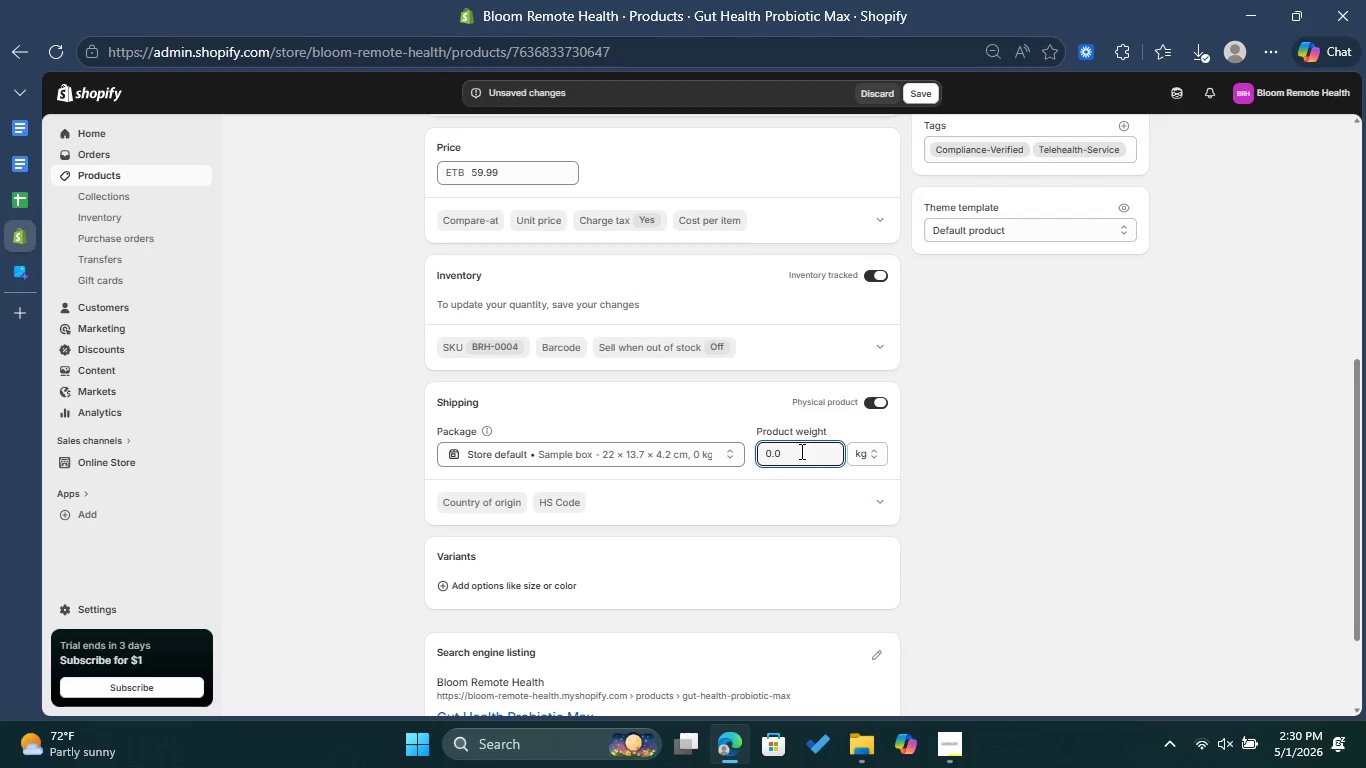 
key(Backspace)
 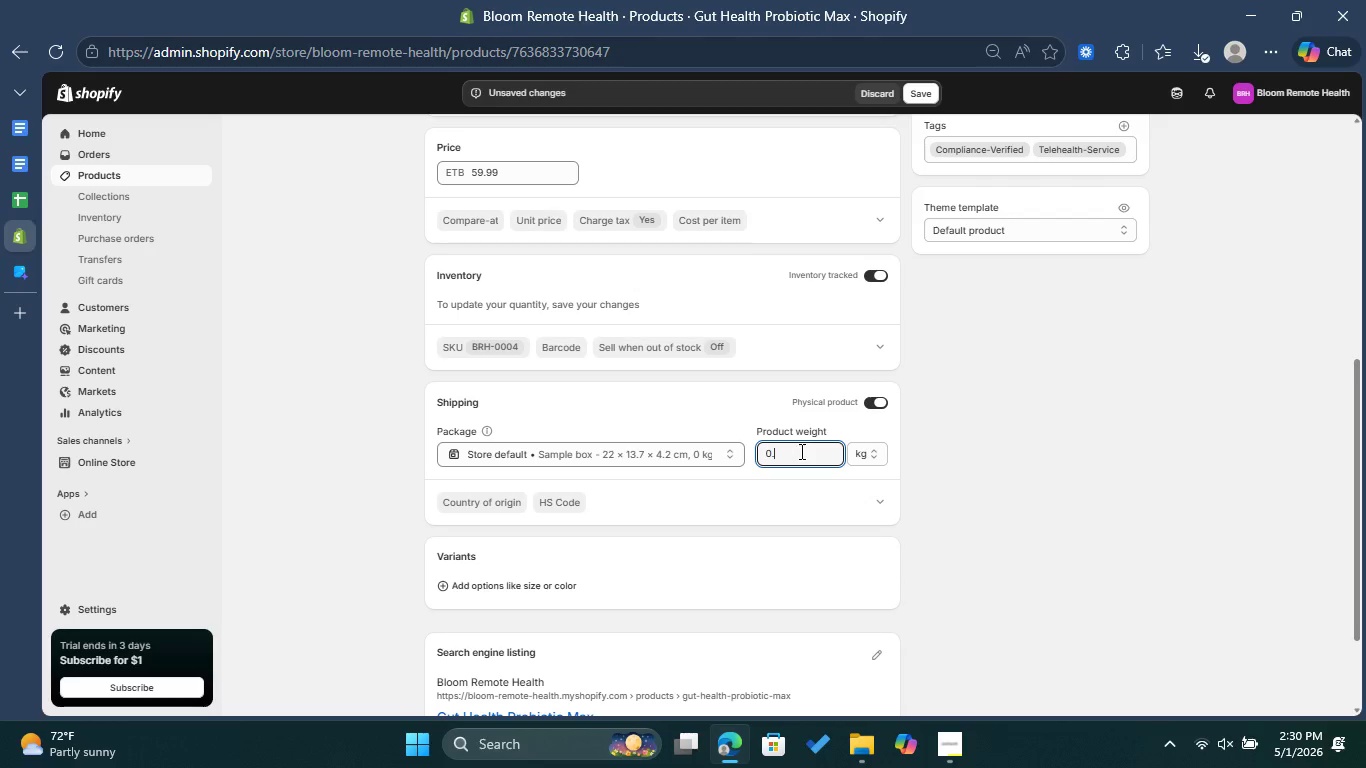 
key(1)
 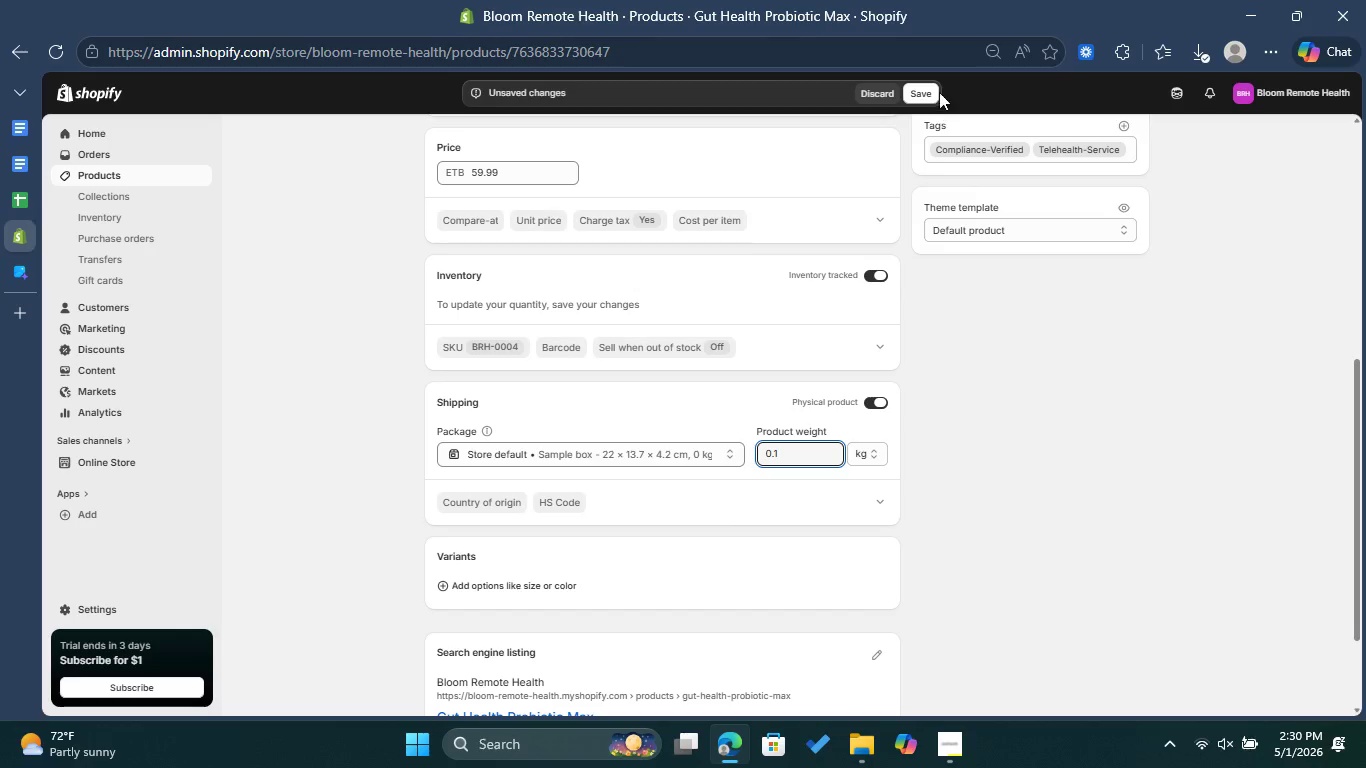 
left_click([932, 94])
 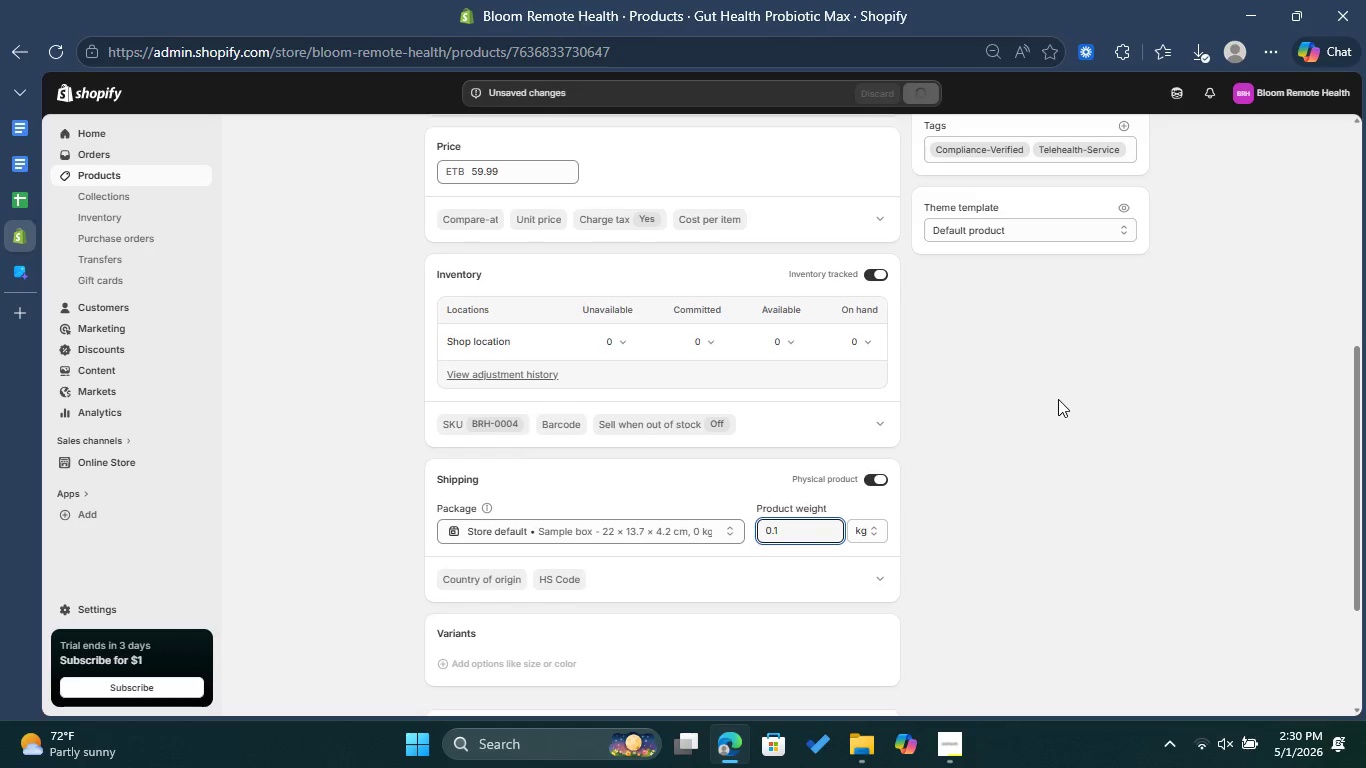 
wait(10.91)
 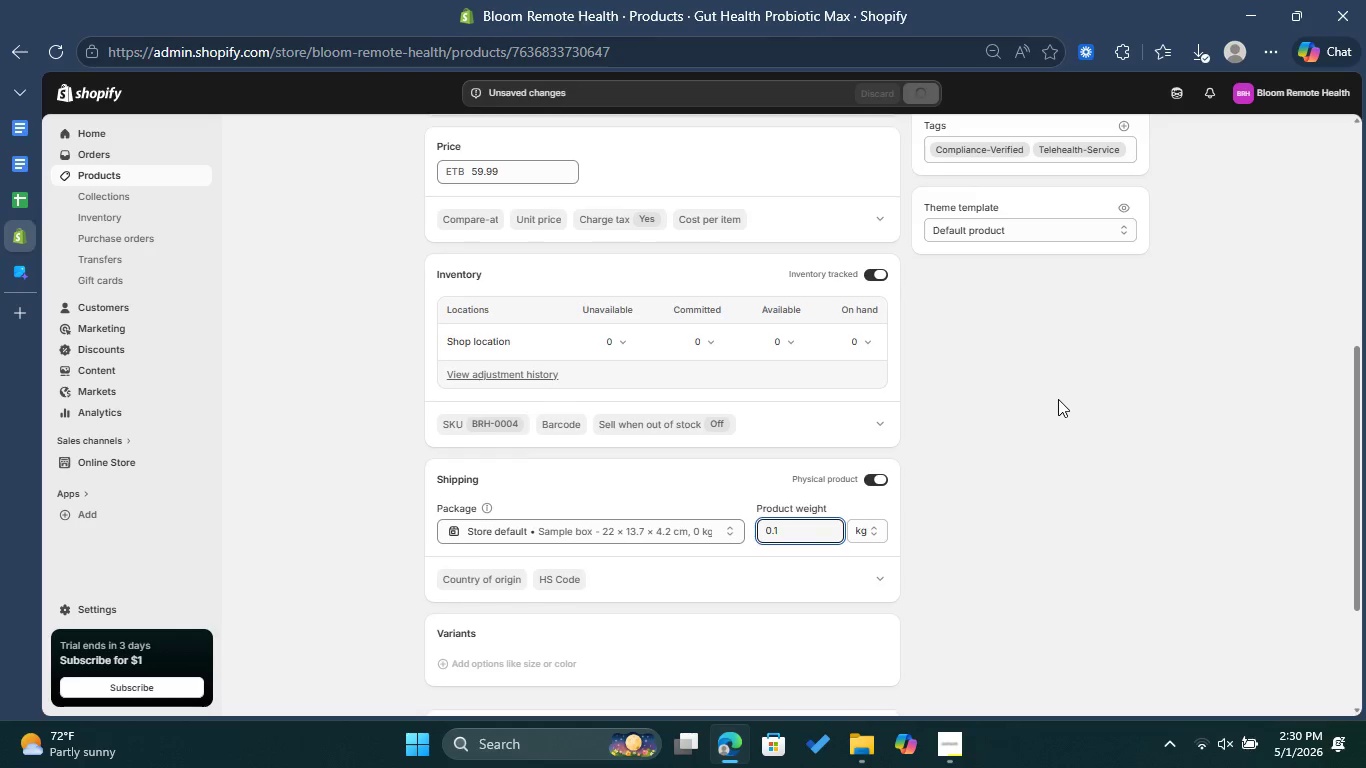 
left_click([795, 320])
 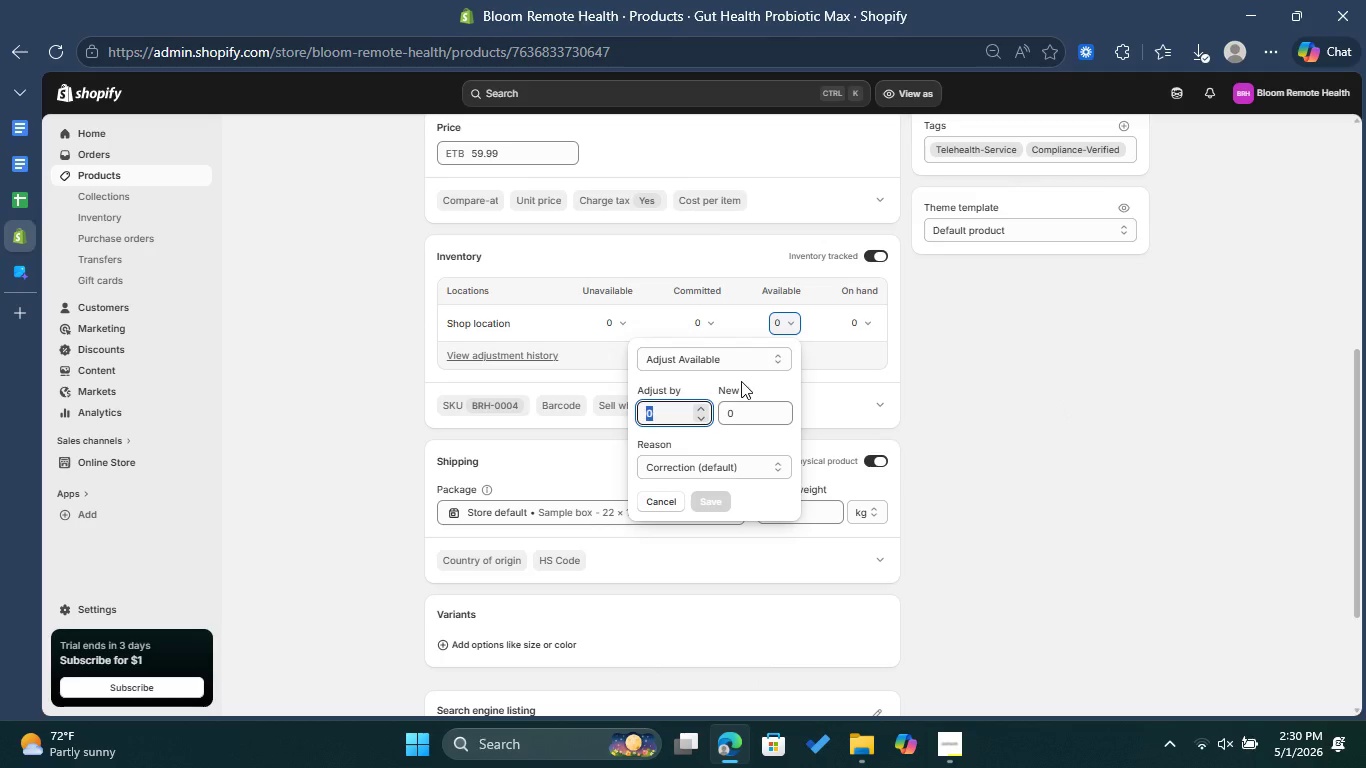 
type(999)
 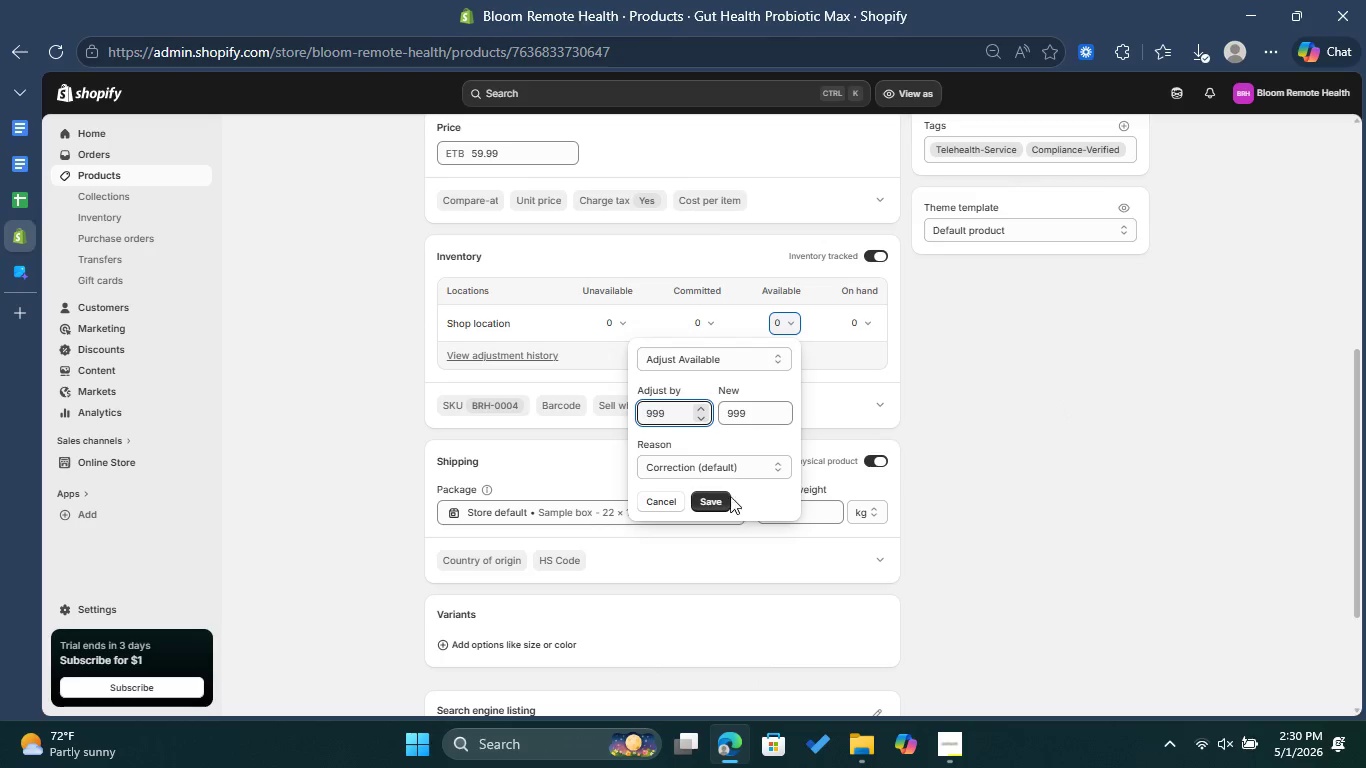 
left_click([715, 496])
 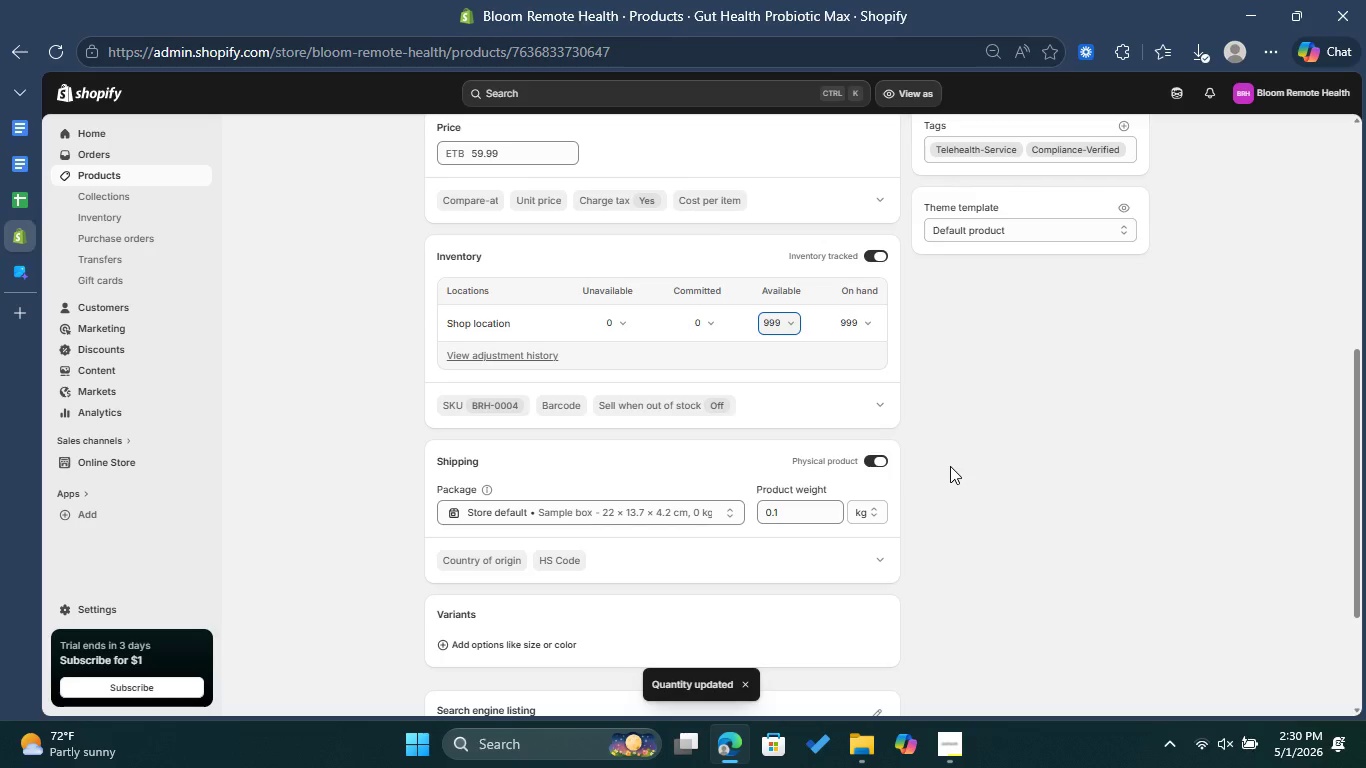 
wait(9.84)
 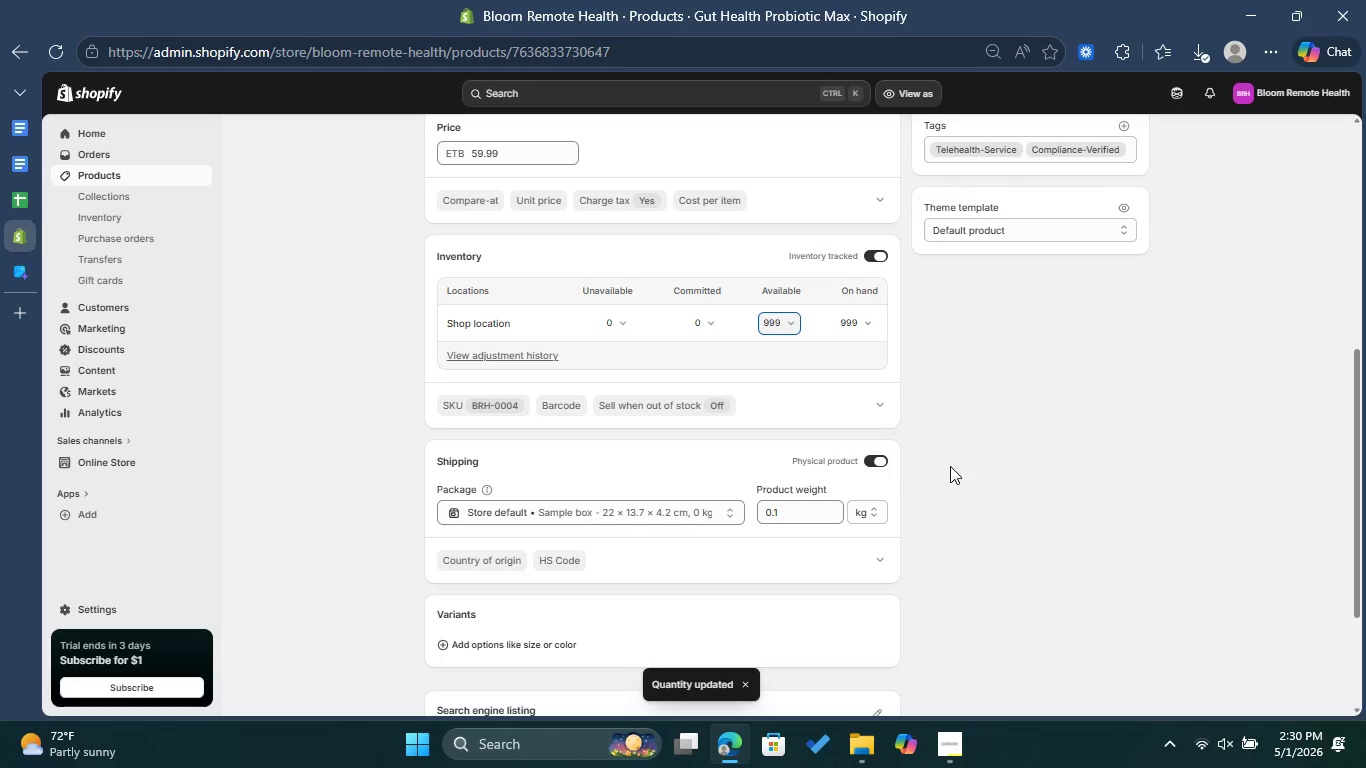 
left_click([6, 262])
 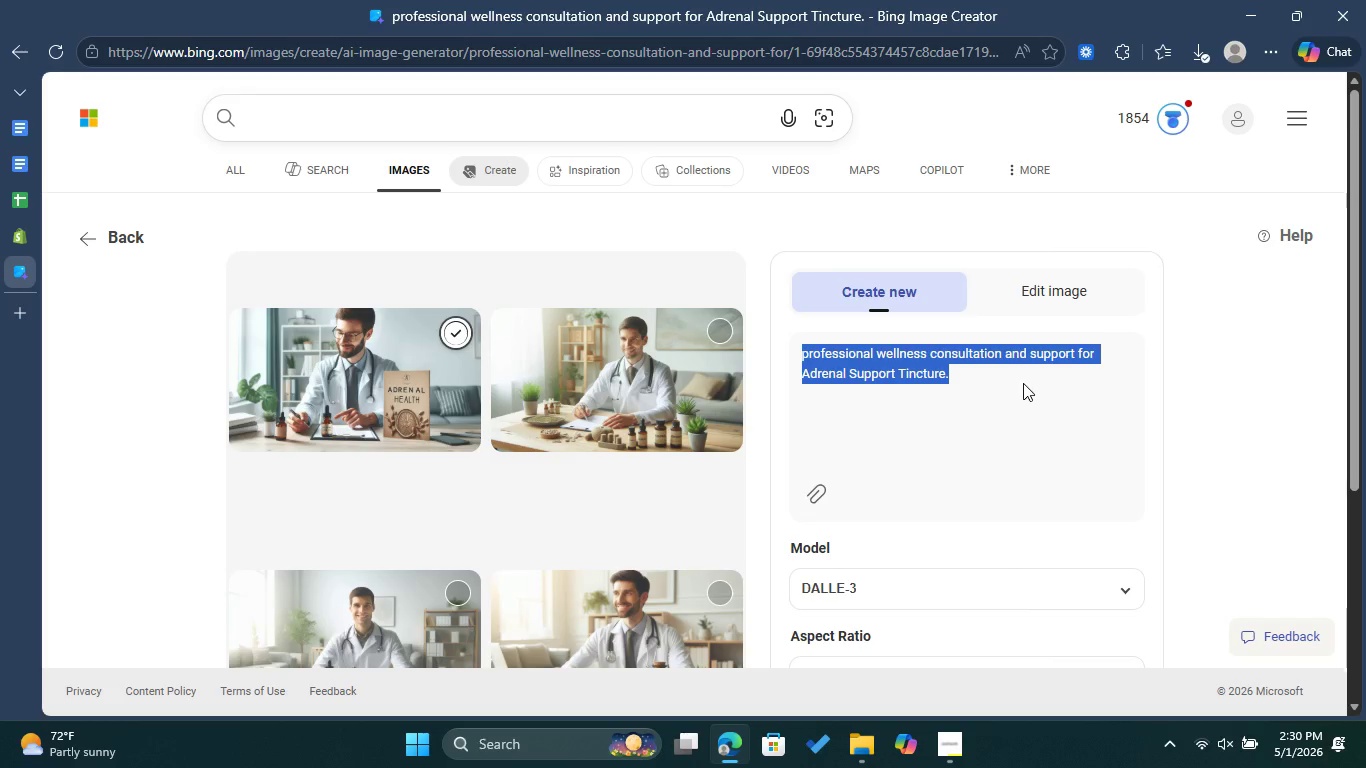 
left_click([972, 414])
 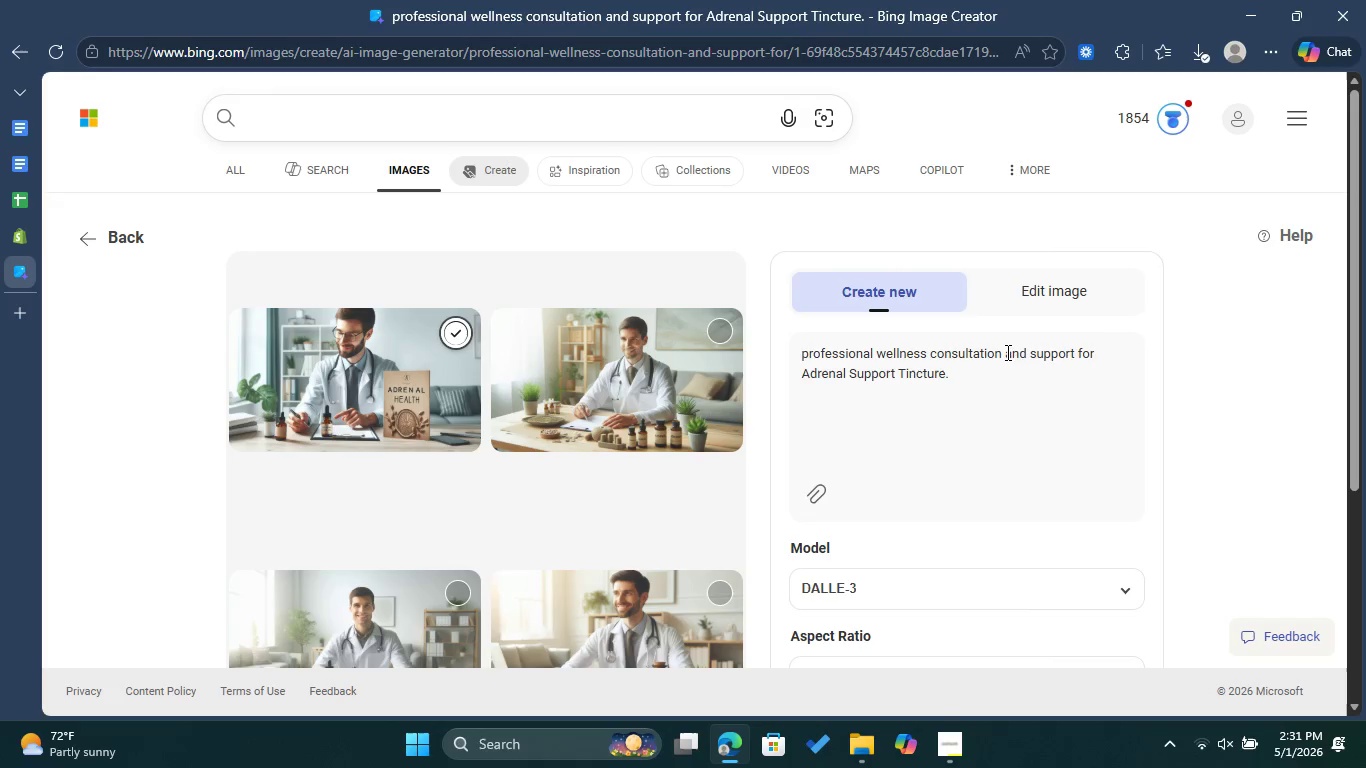 
wait(9.77)
 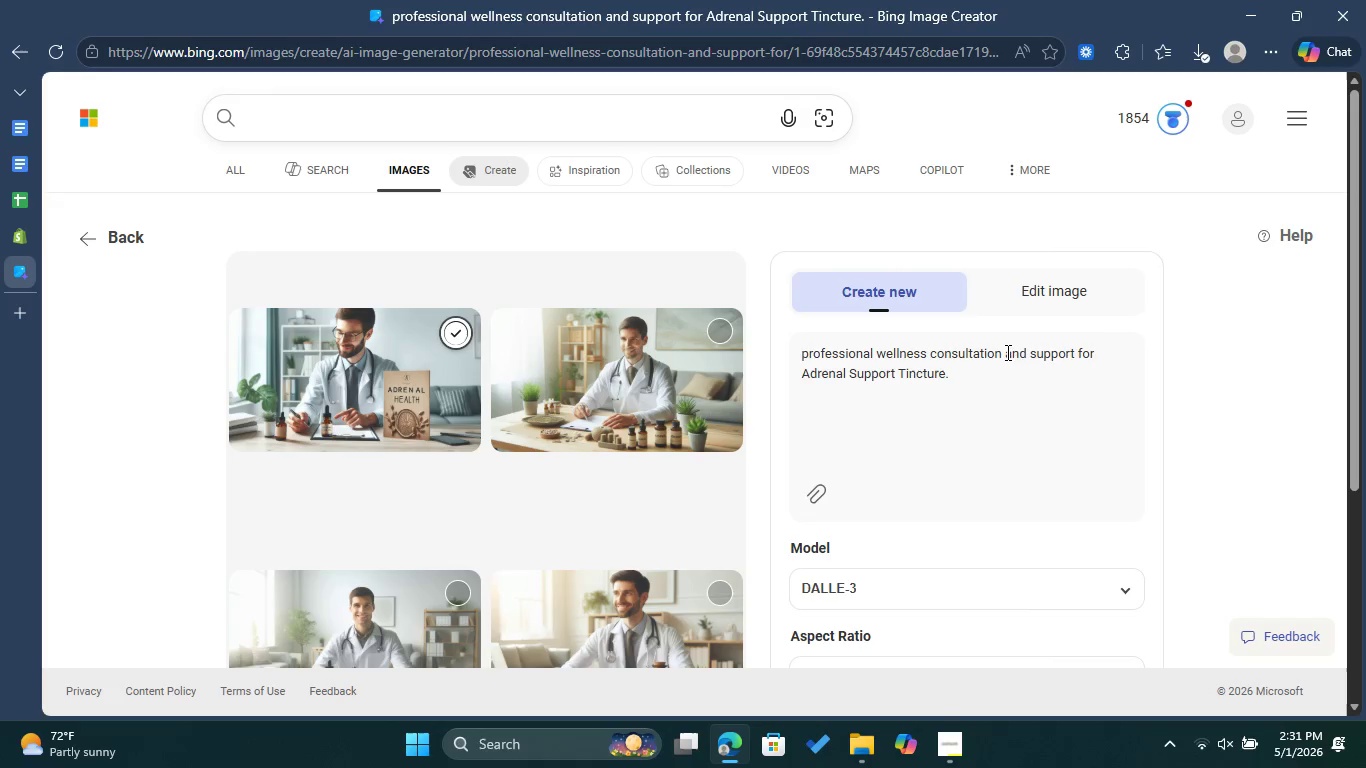 
left_click_drag(start_coordinate=[798, 371], to_coordinate=[946, 378])
 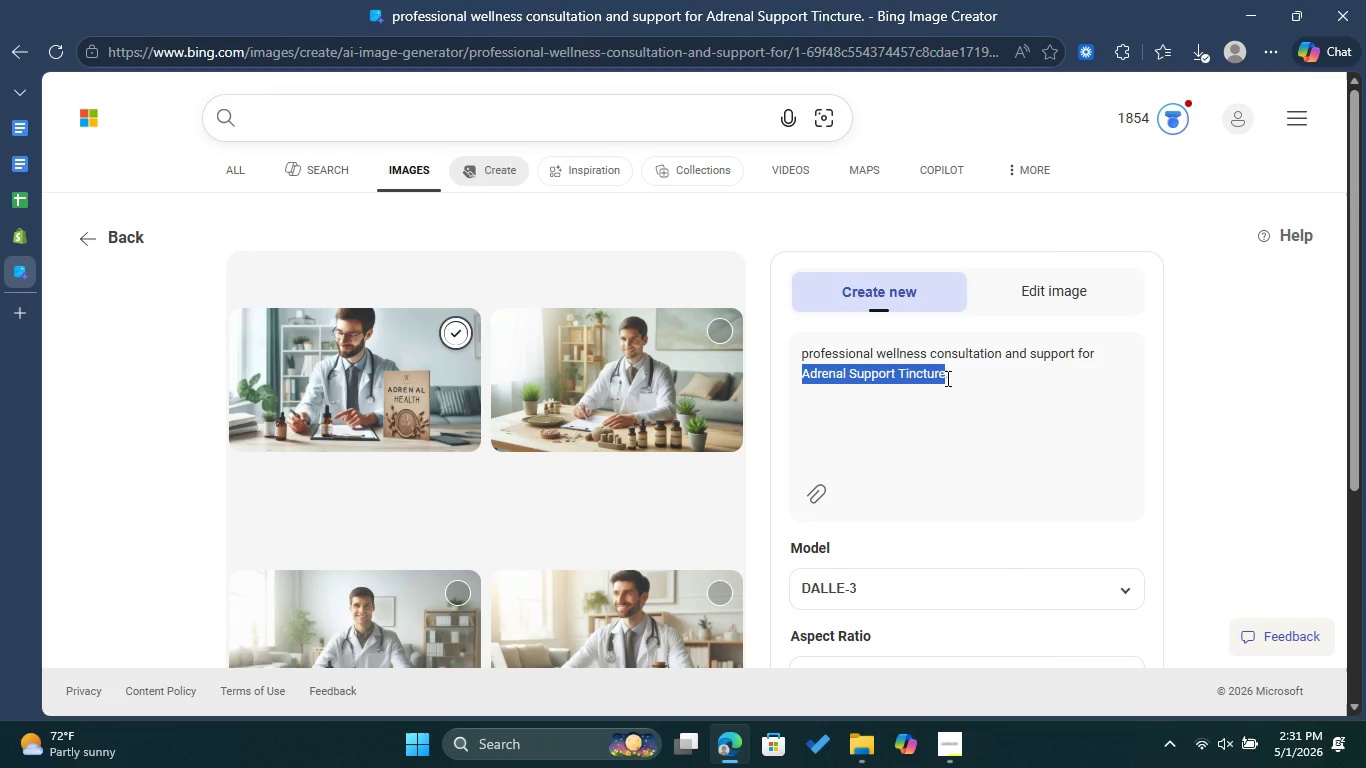 
type(Gut Health Probiotic Max)
 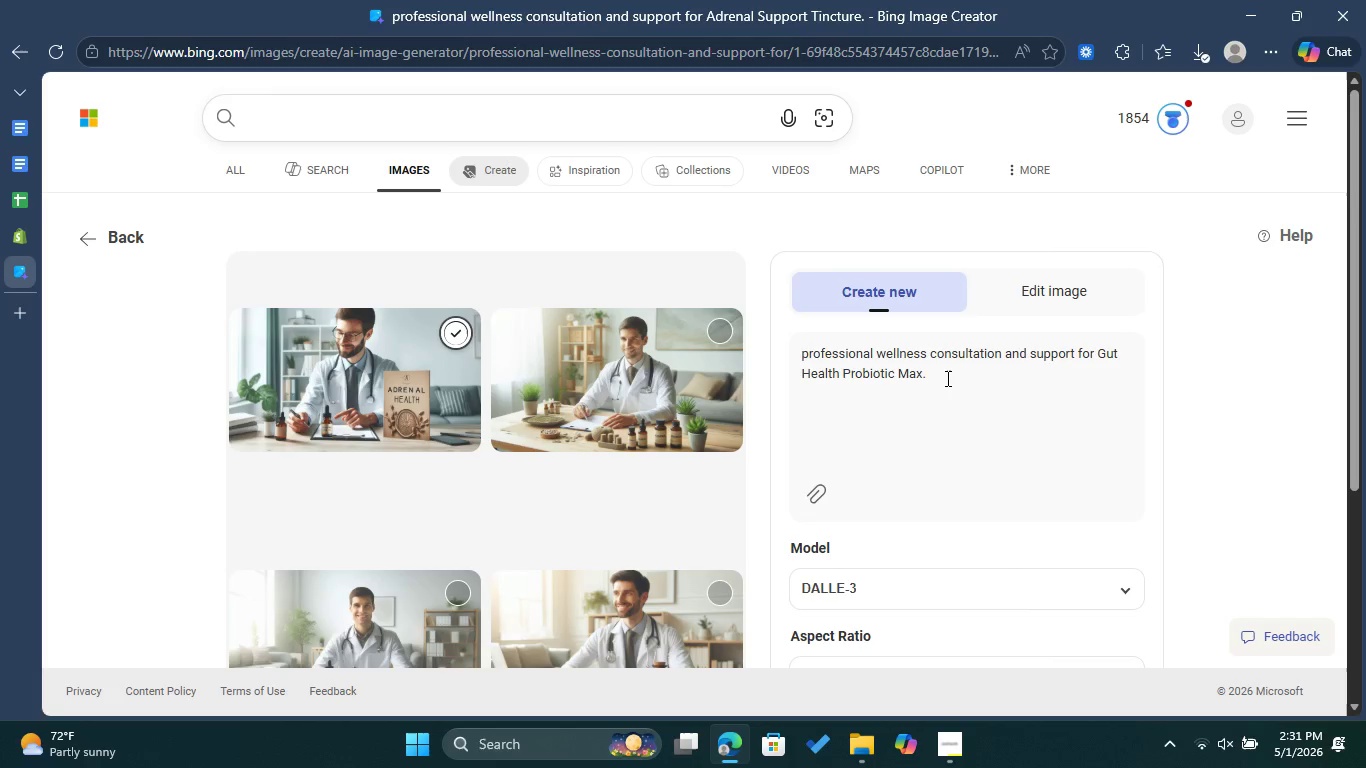 
key(ArrowRight)
 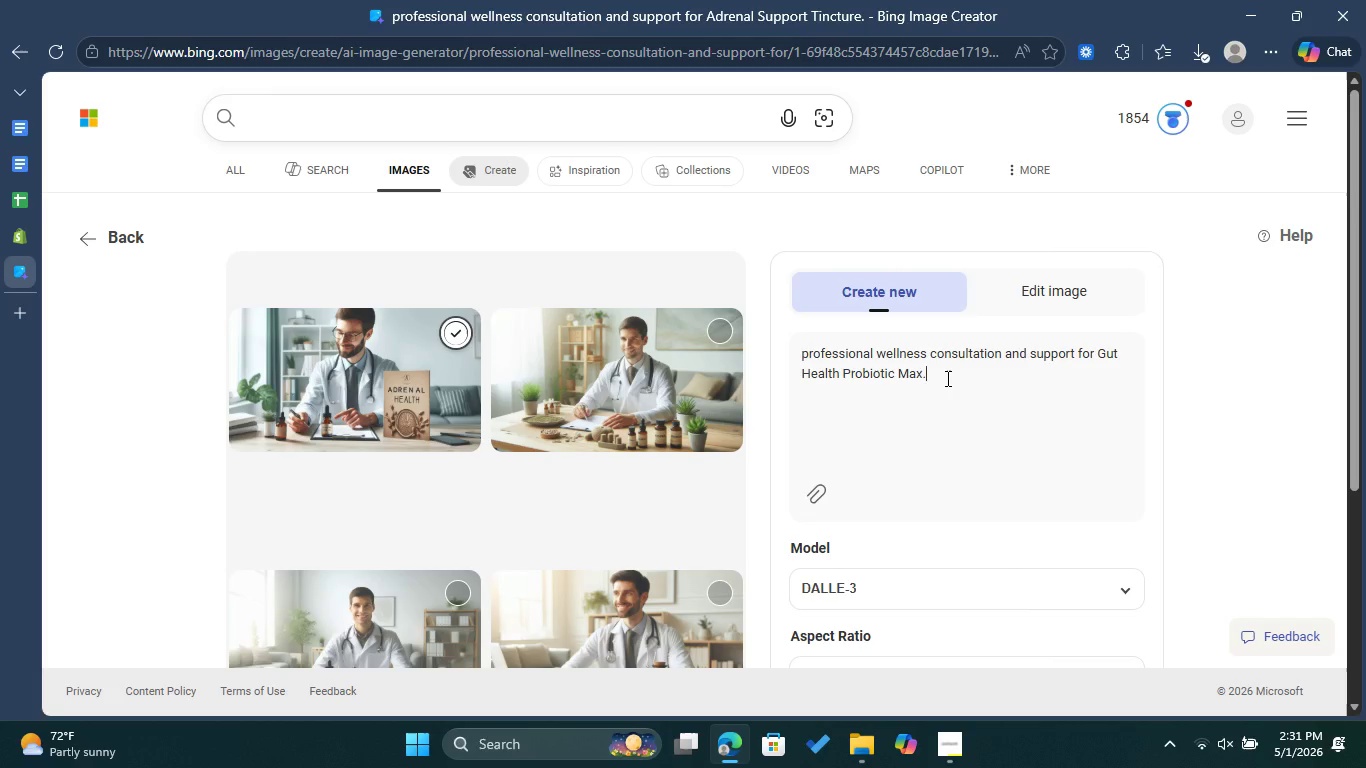 
scroll: coordinate [946, 378], scroll_direction: down, amount: 1.0
 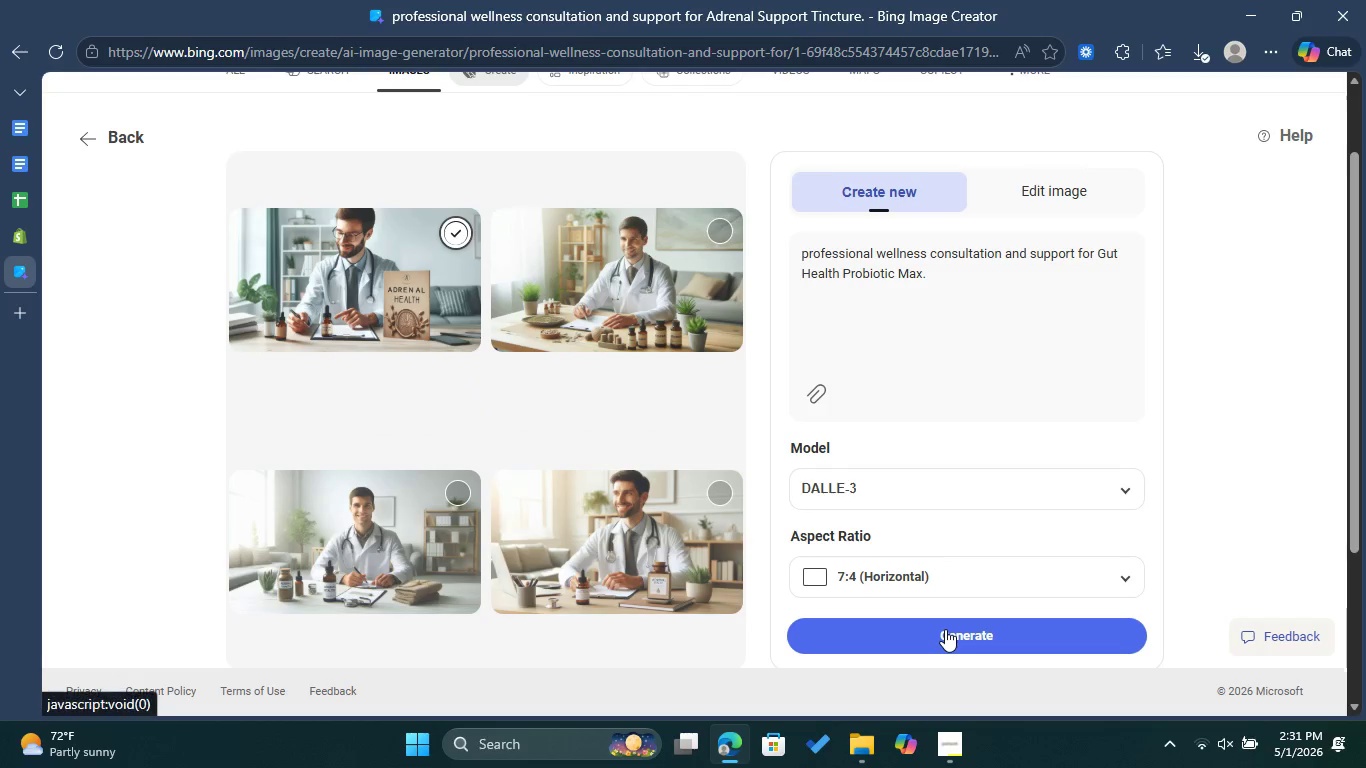 
left_click([945, 629])
 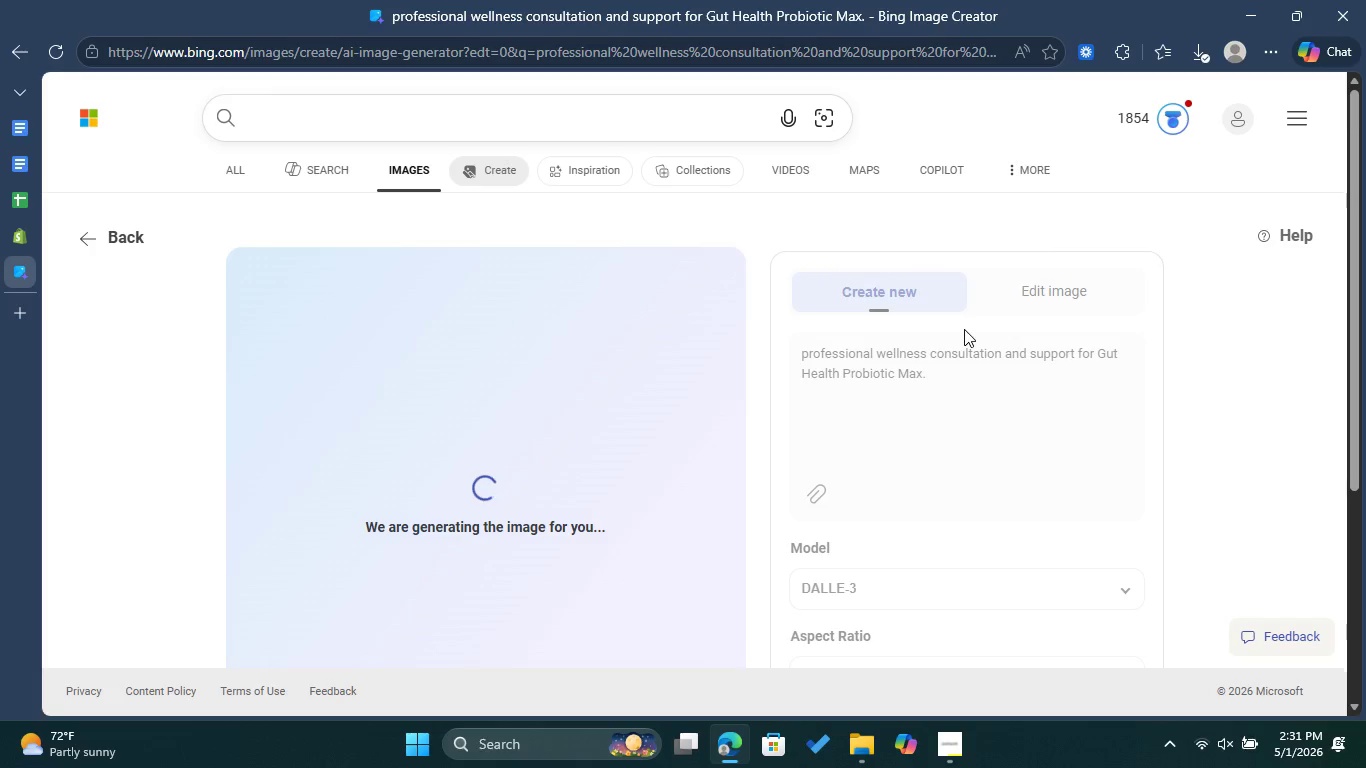 
wait(31.27)
 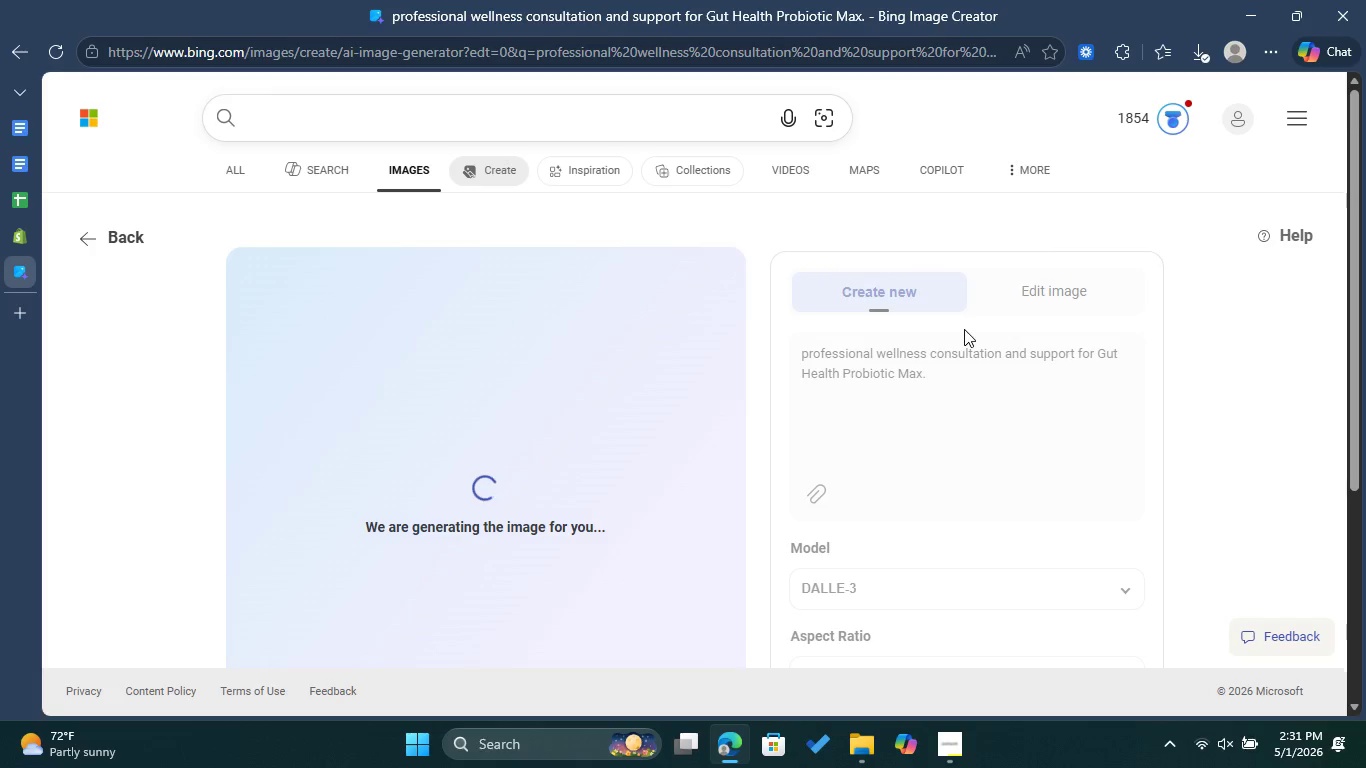 
scroll: coordinate [975, 326], scroll_direction: down, amount: 1.0
 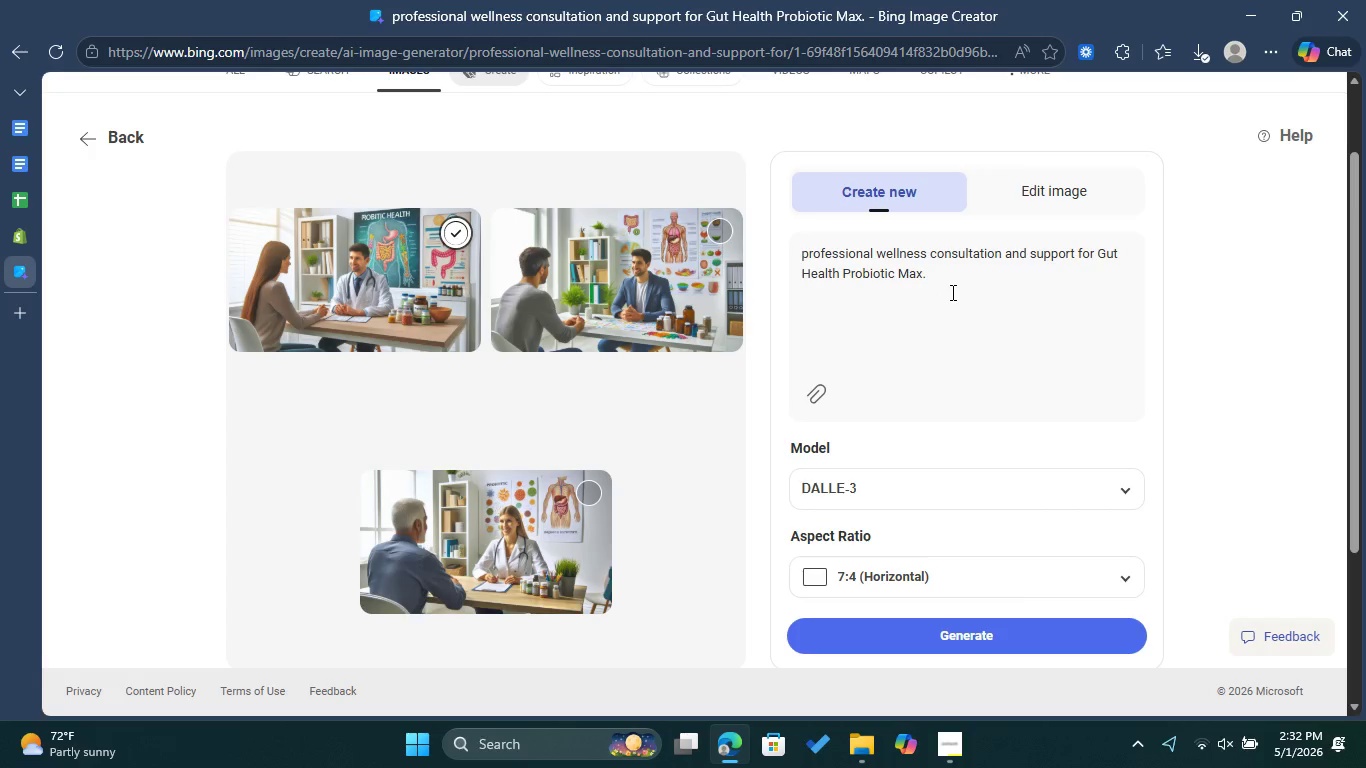 
left_click([951, 292])
 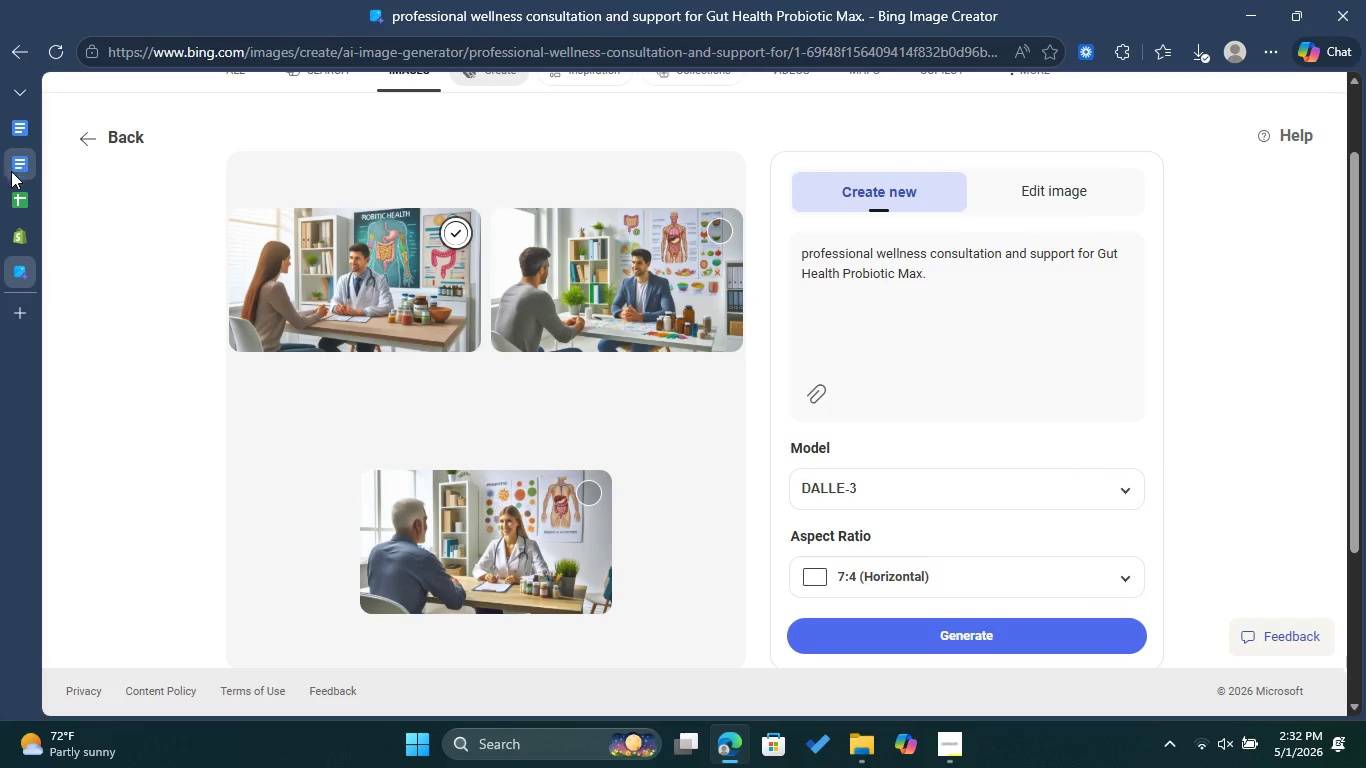 
left_click([17, 227])
 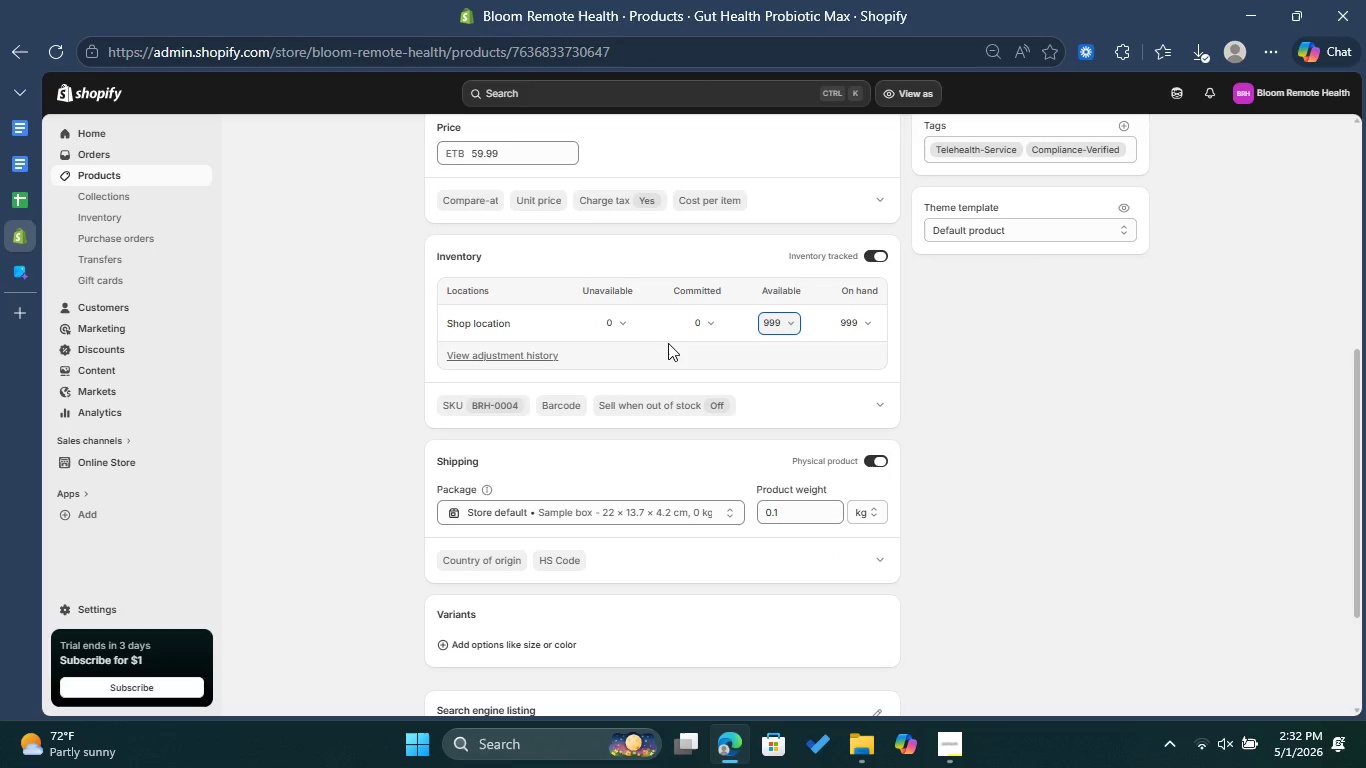 
scroll: coordinate [668, 343], scroll_direction: up, amount: 8.0
 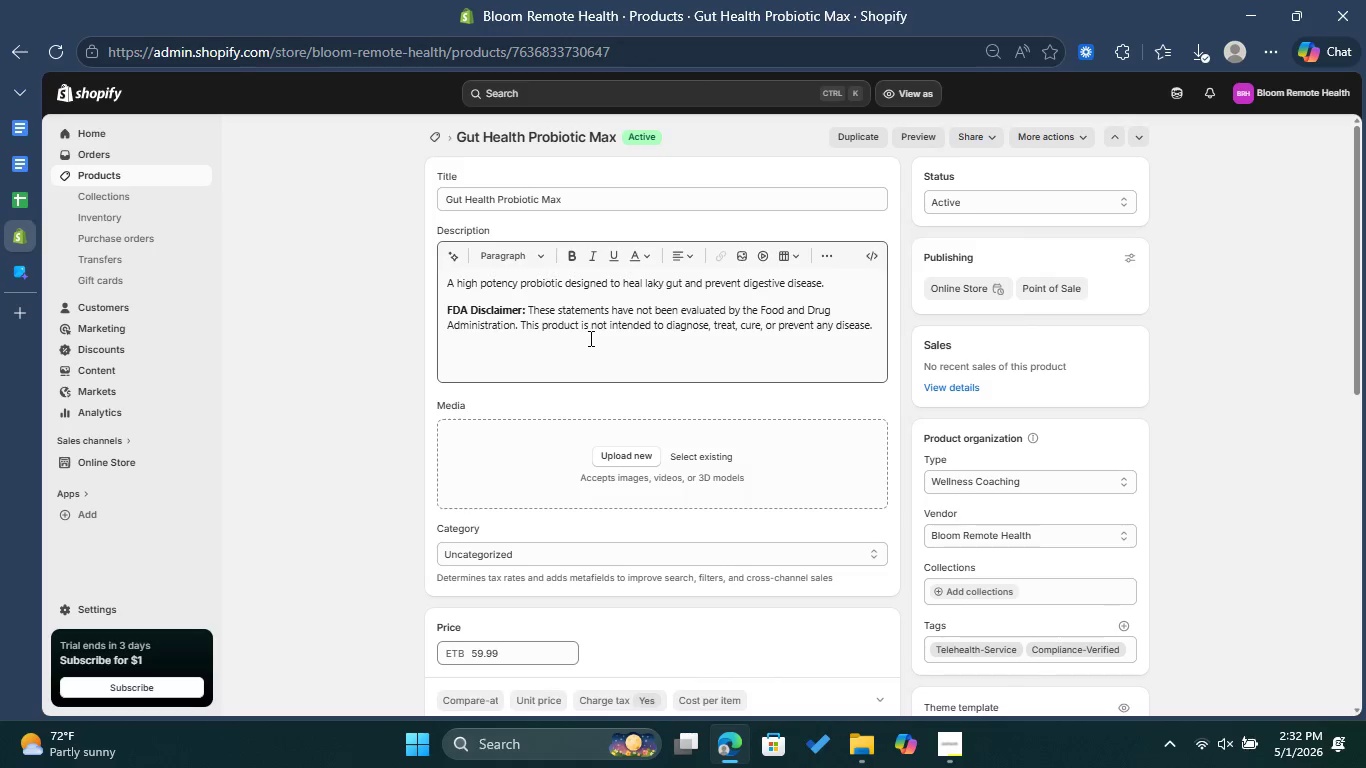 
left_click([17, 265])
 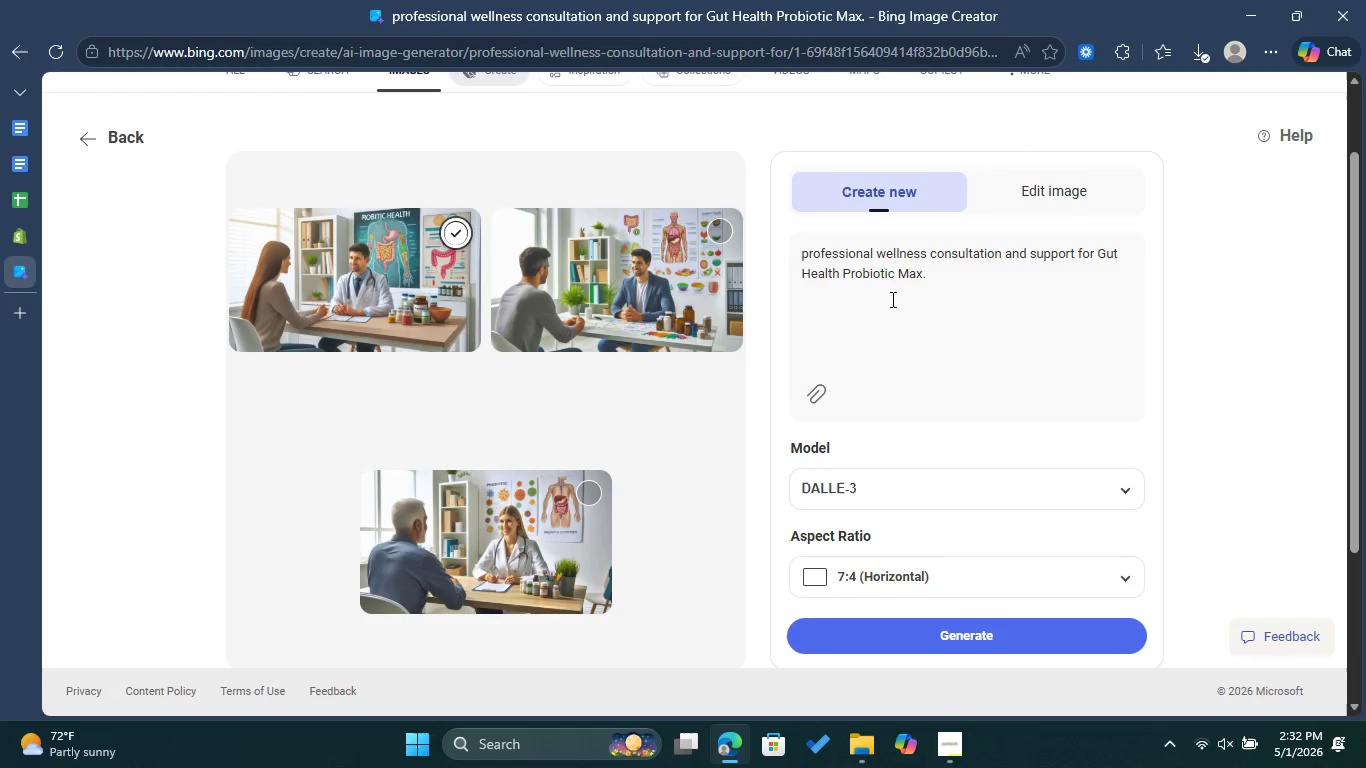 
type( tele health )
 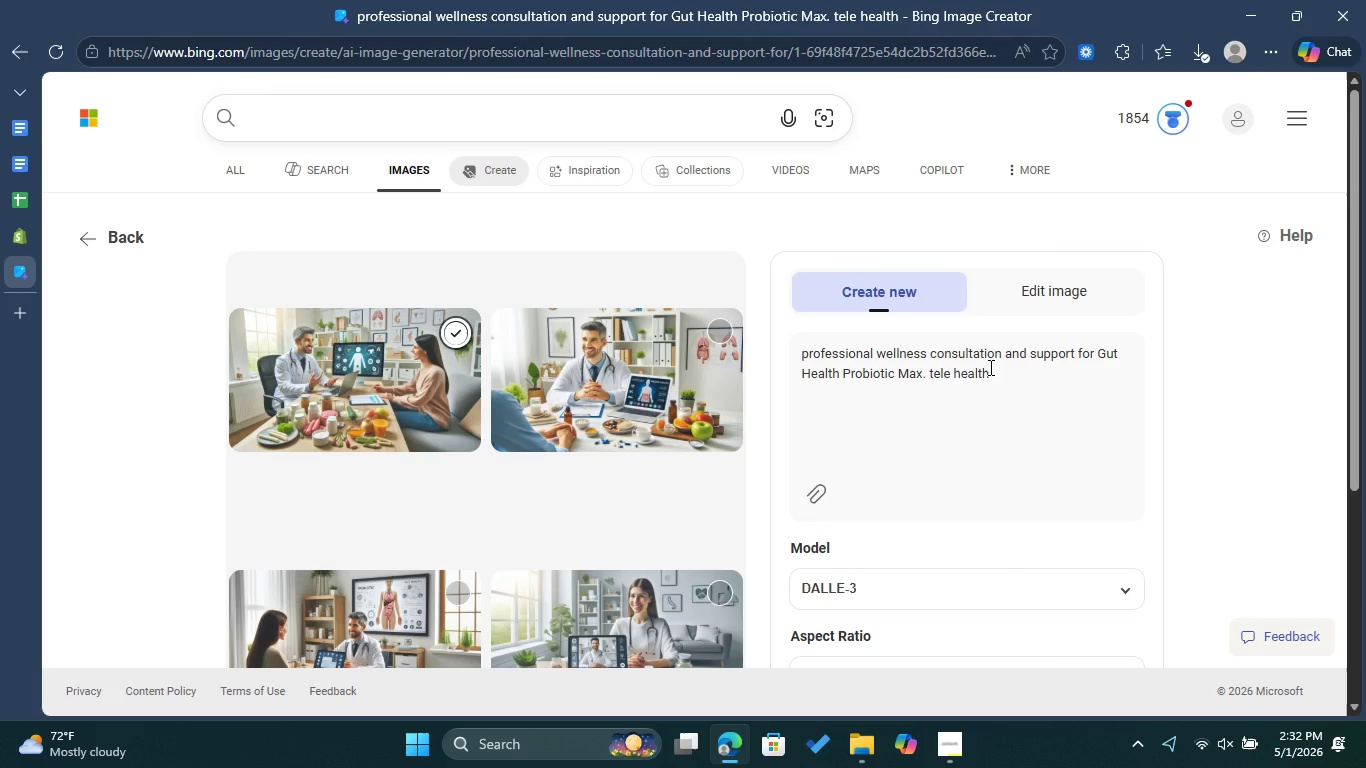 
wait(40.88)
 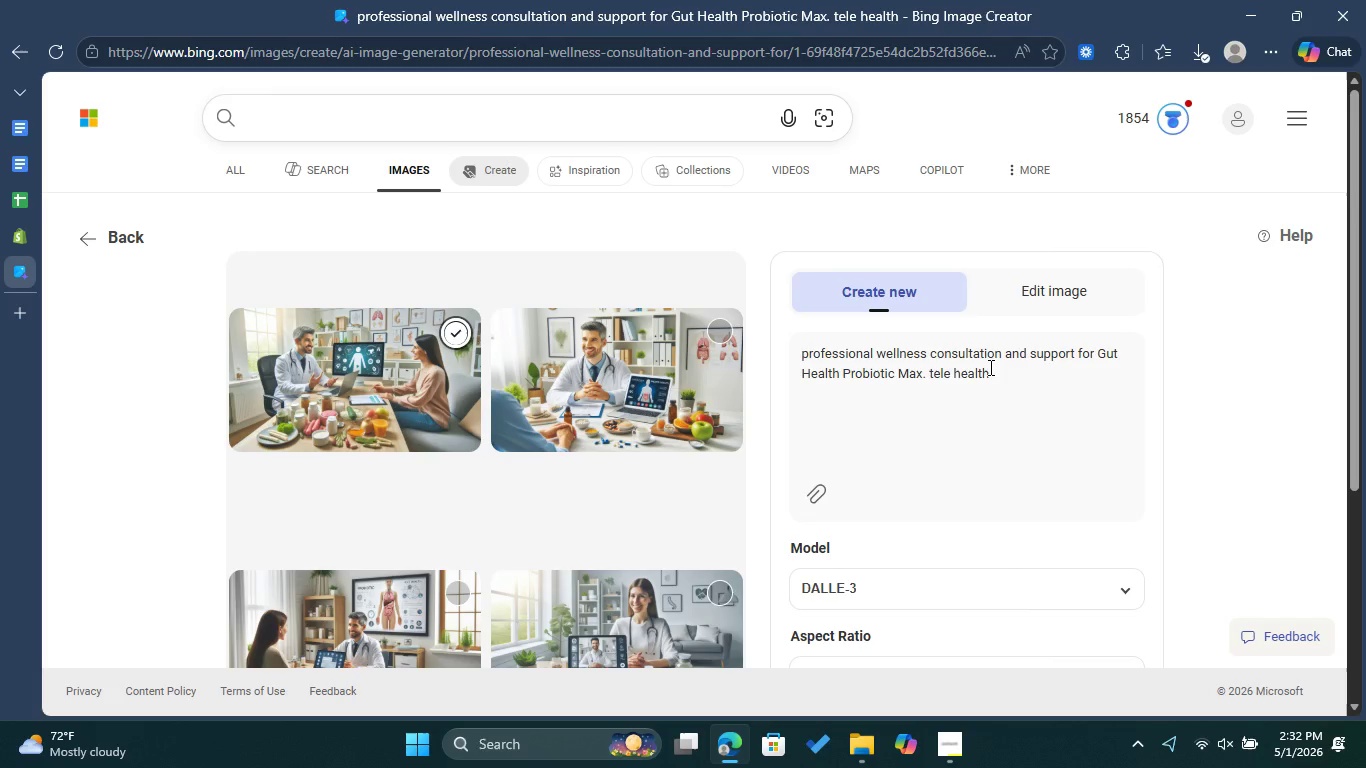 
left_click([951, 369])
 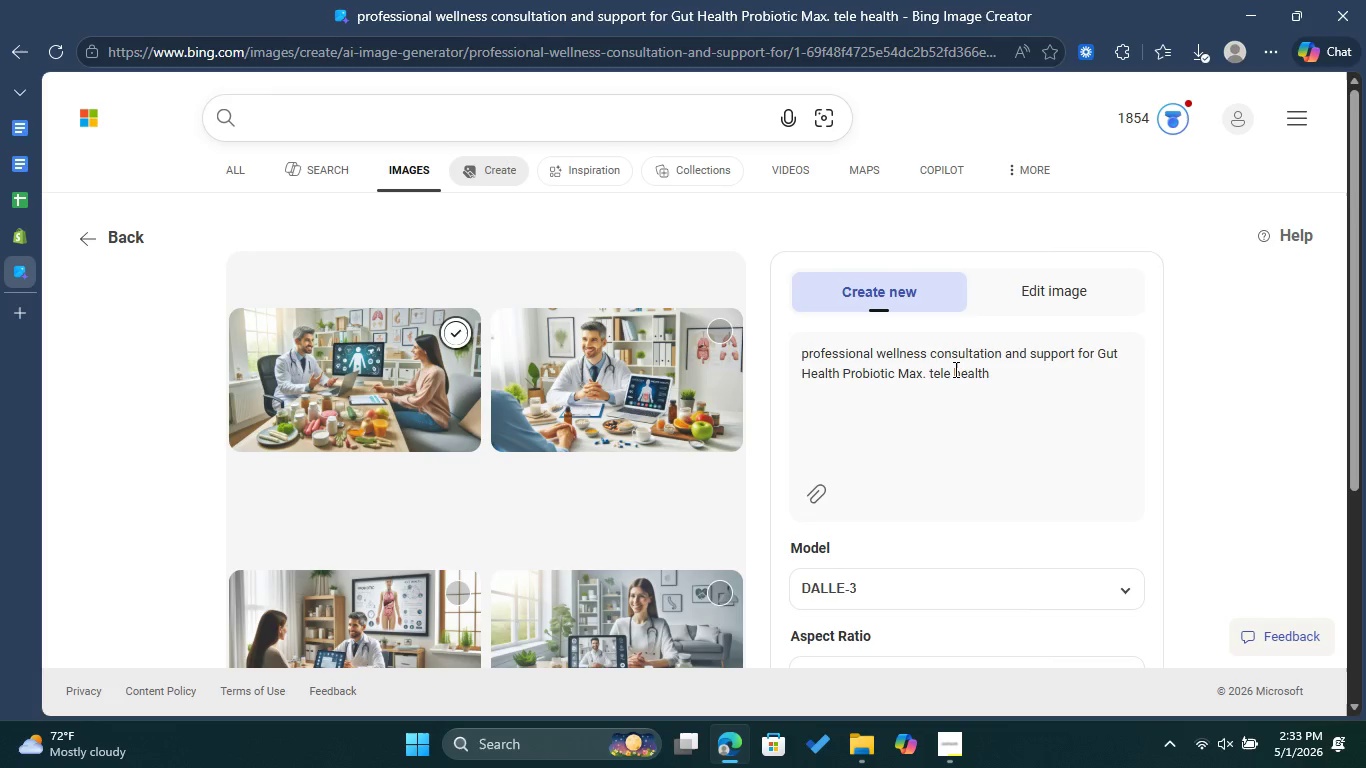 
left_click([954, 369])
 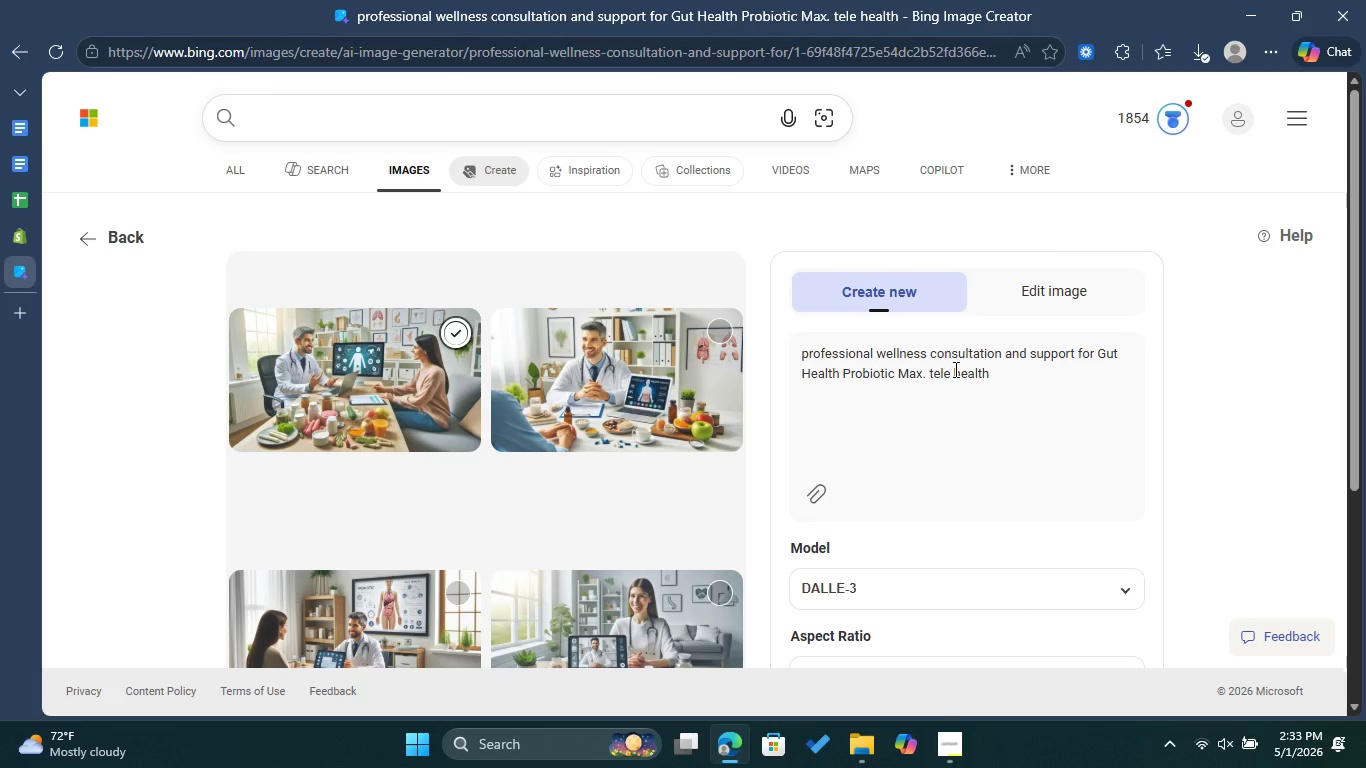 
key(Backspace)
 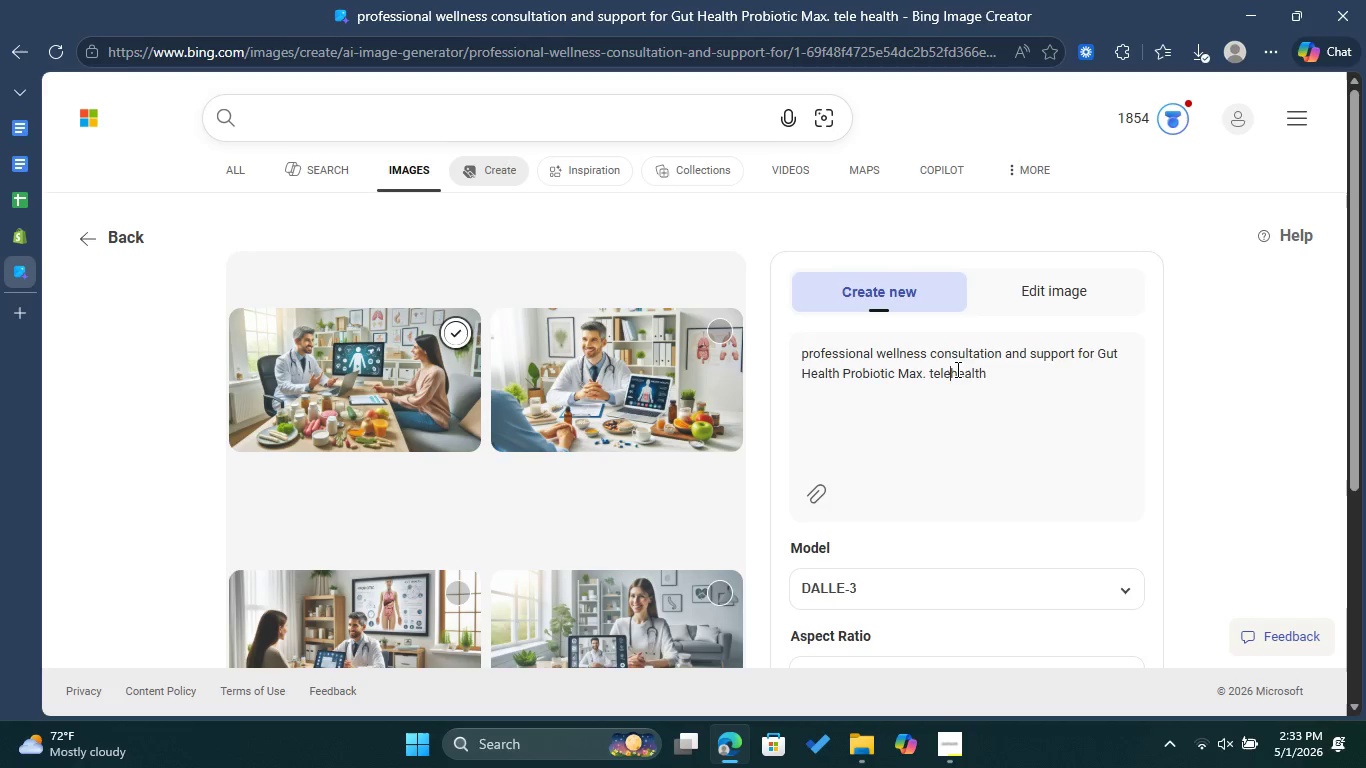 
scroll: coordinate [956, 369], scroll_direction: down, amount: 1.0
 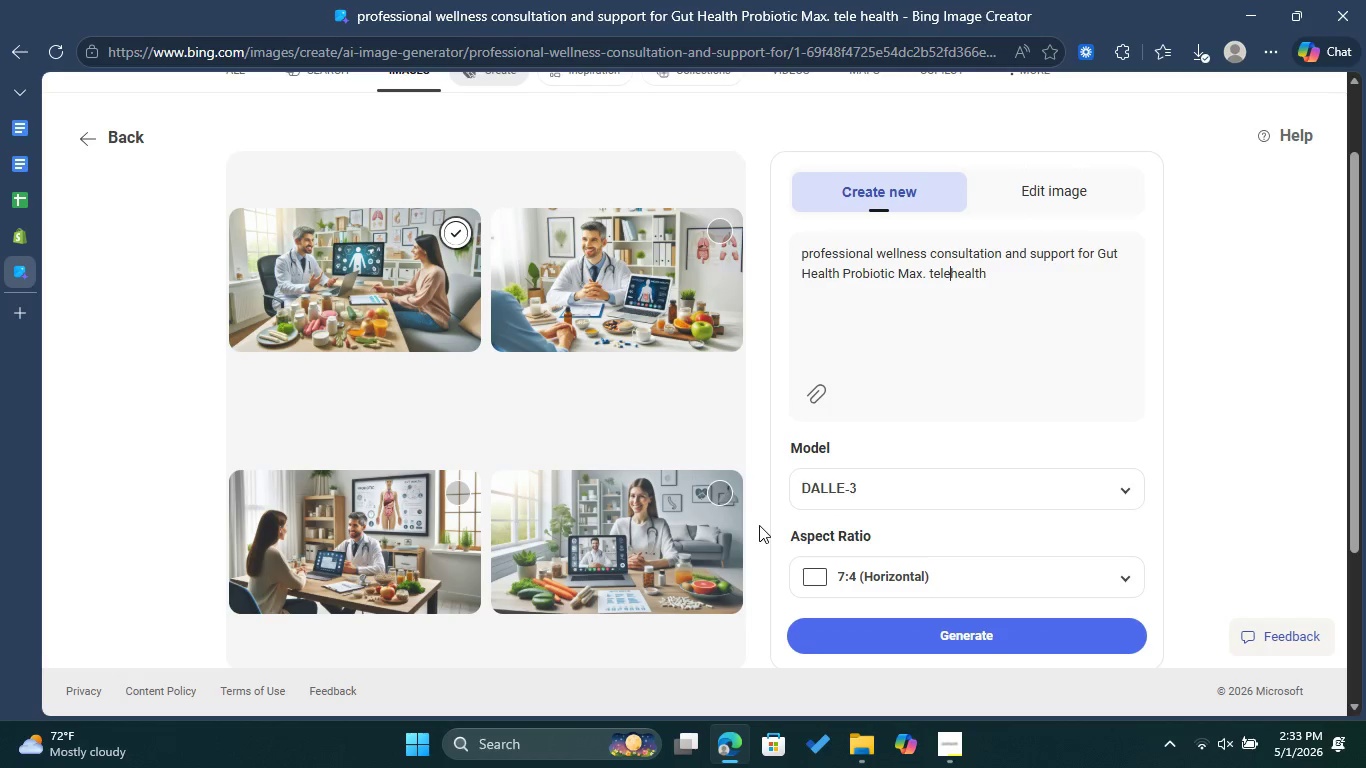 
wait(7.42)
 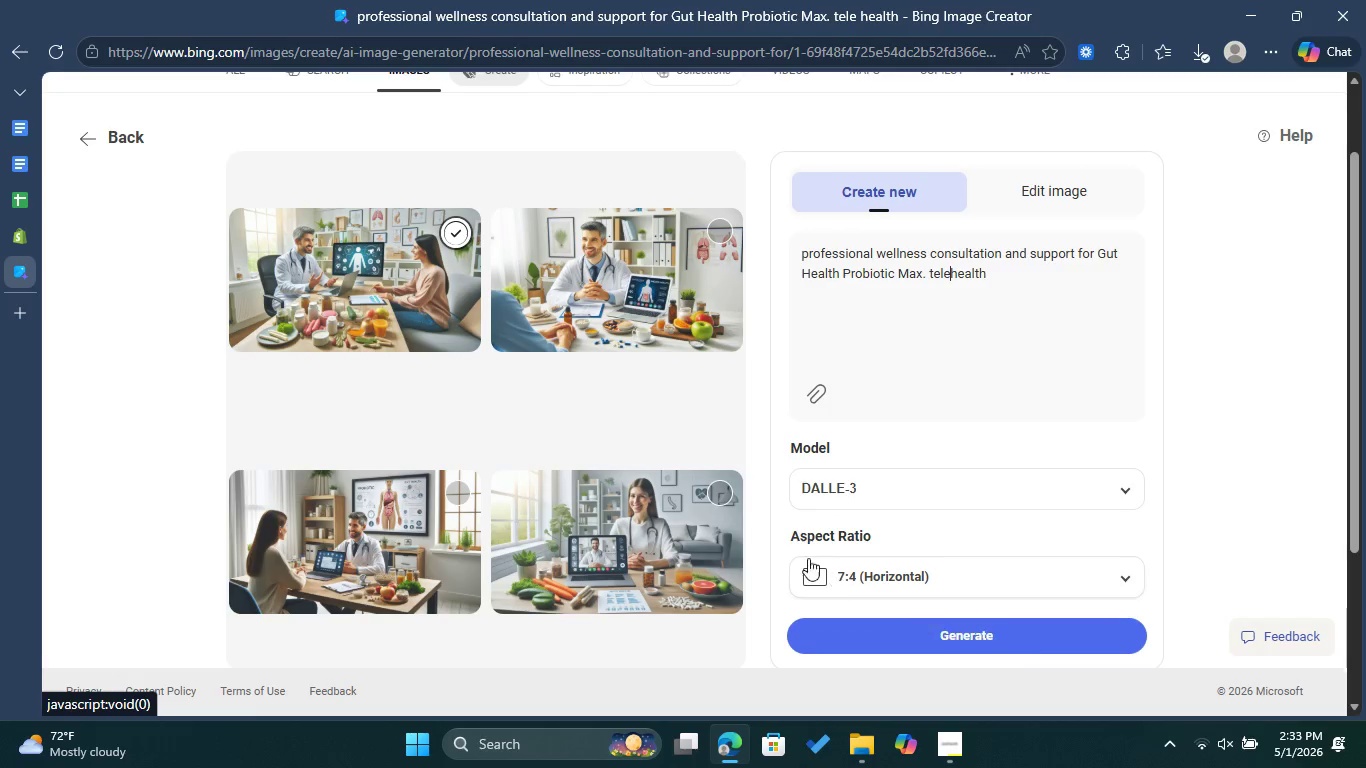 
left_click([724, 491])
 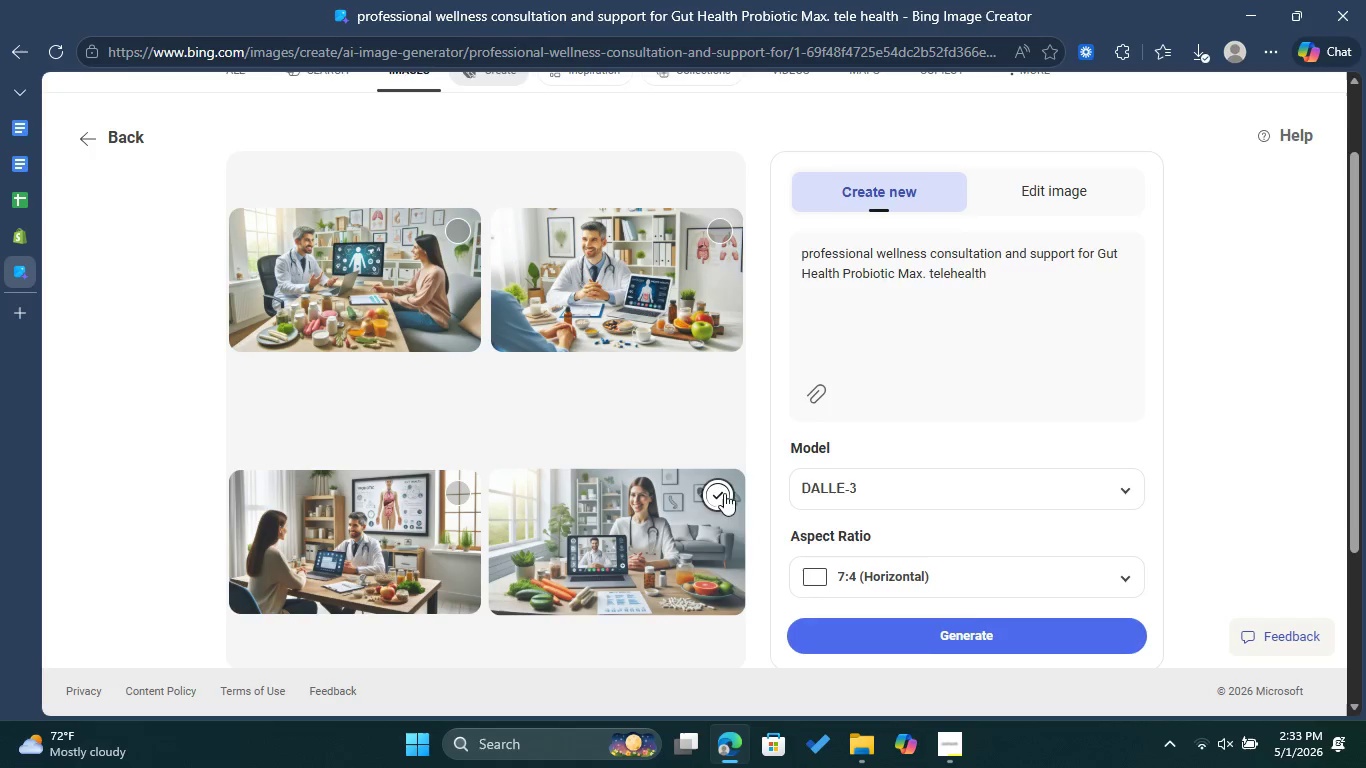 
scroll: coordinate [726, 509], scroll_direction: down, amount: 2.0
 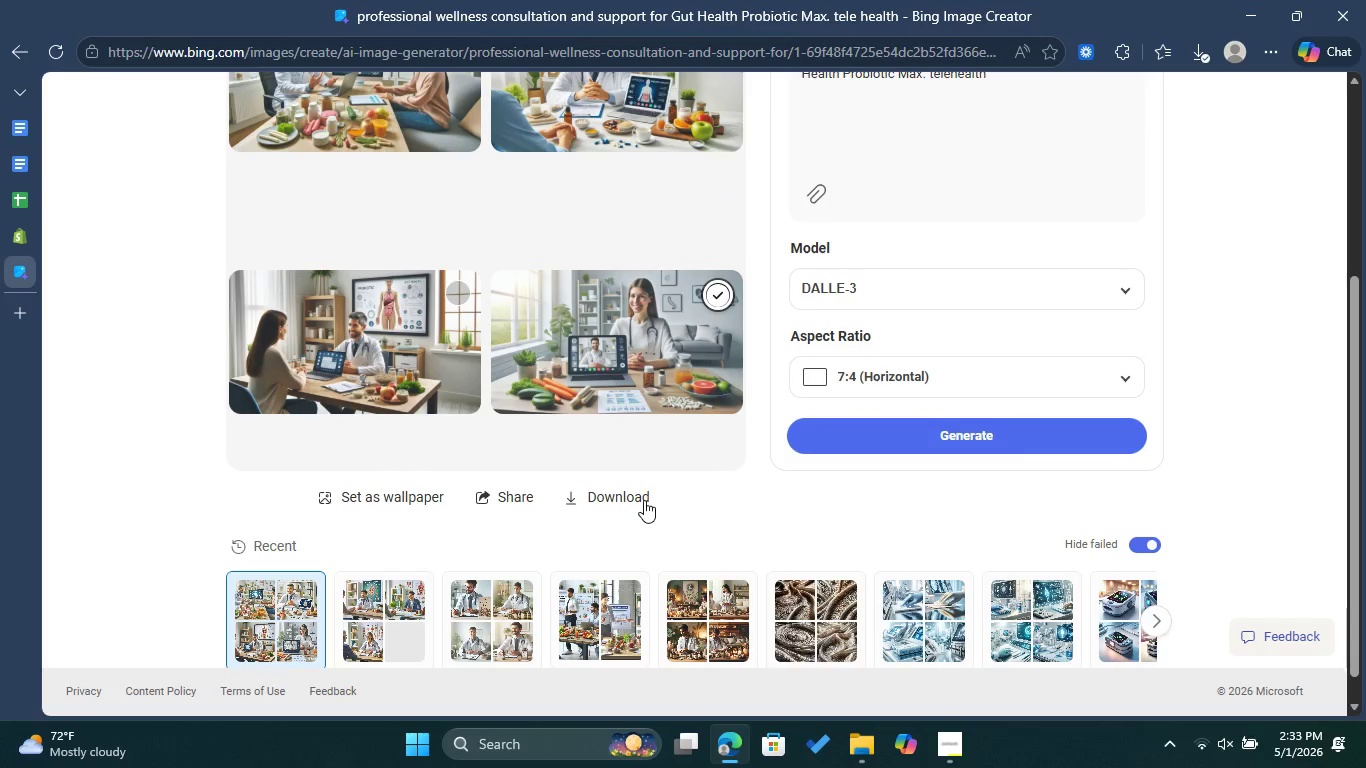 
left_click([644, 500])
 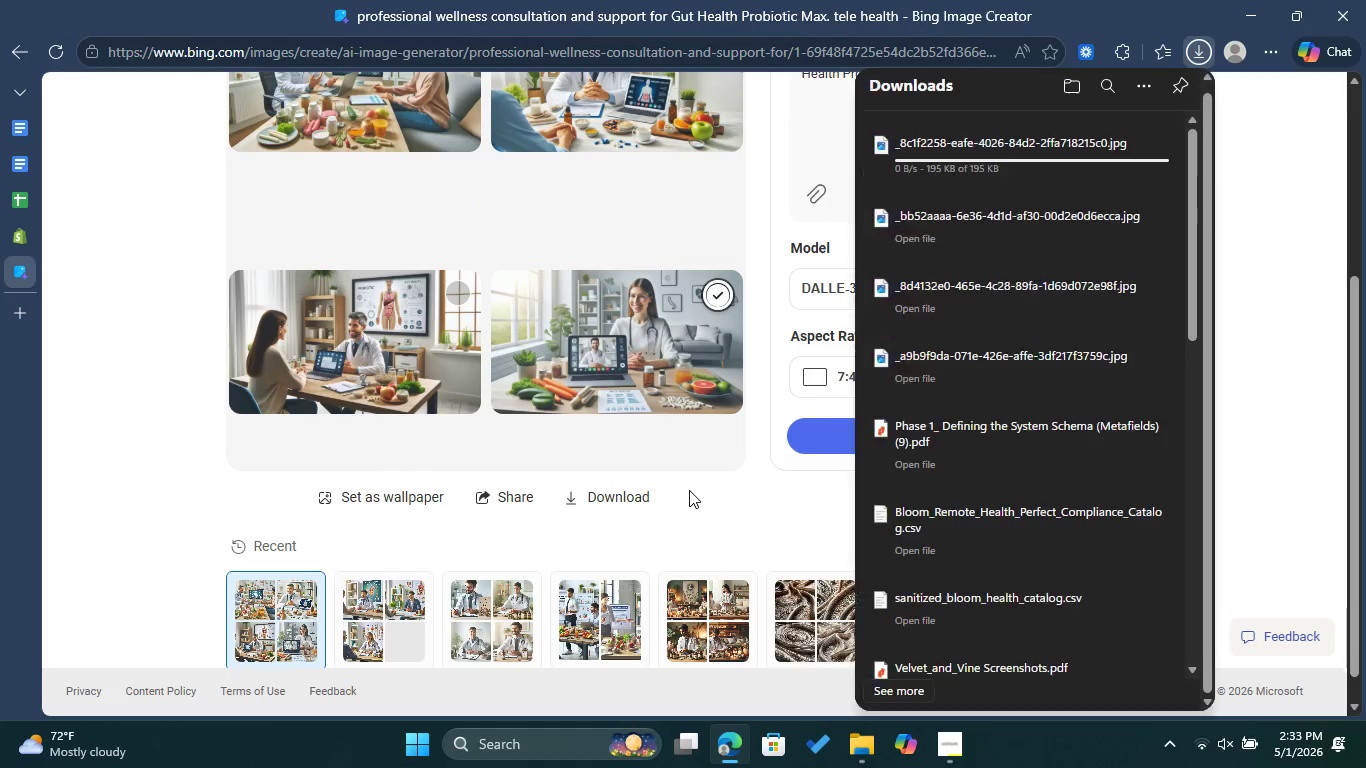 
left_click([689, 490])
 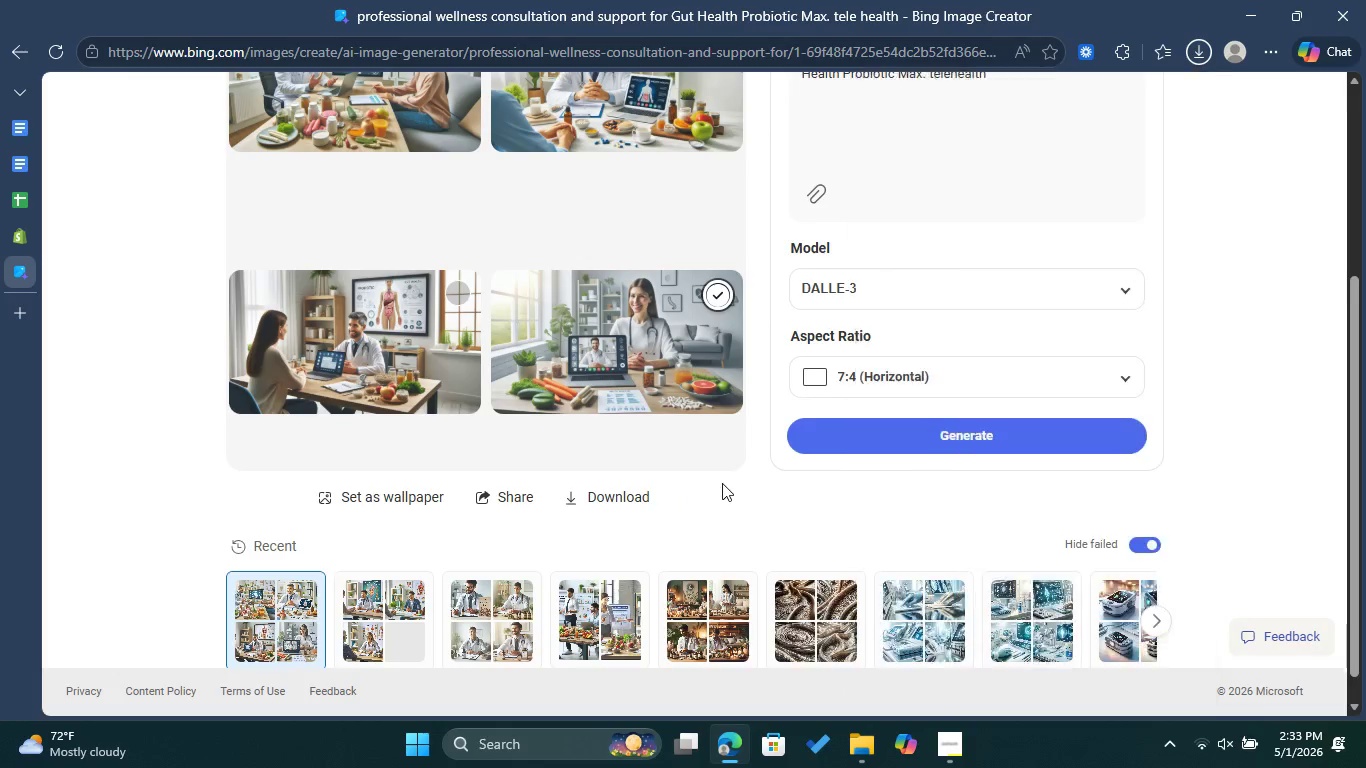 
scroll: coordinate [726, 481], scroll_direction: up, amount: 3.0
 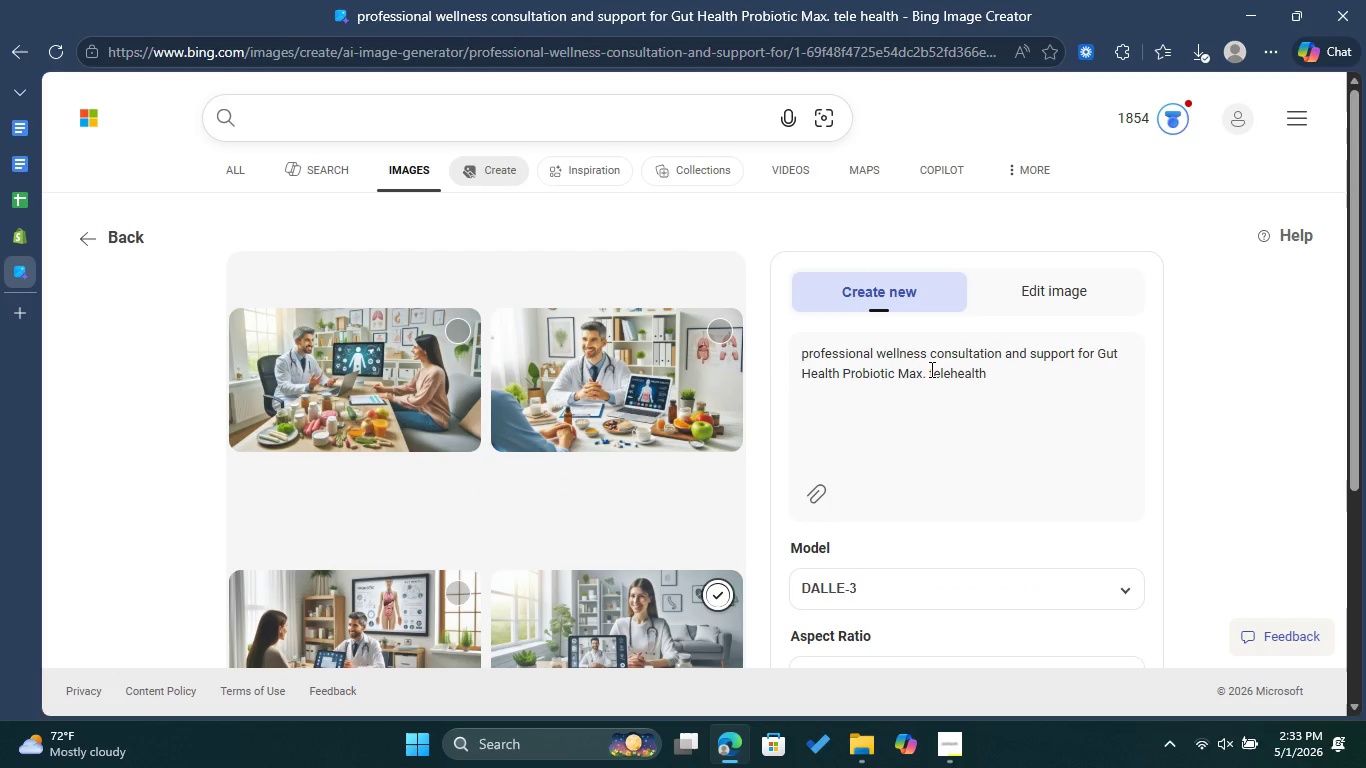 
left_click_drag(start_coordinate=[926, 369], to_coordinate=[775, 342])
 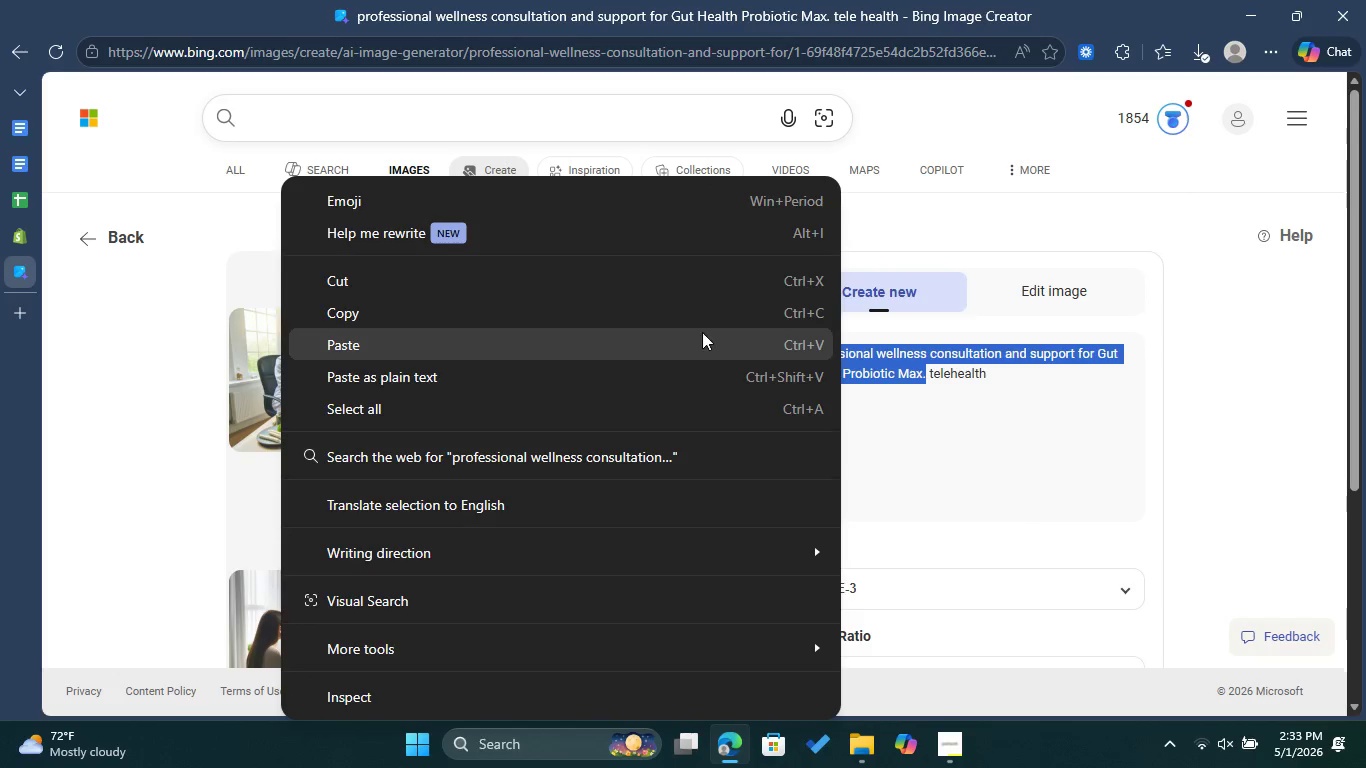 
left_click([696, 320])
 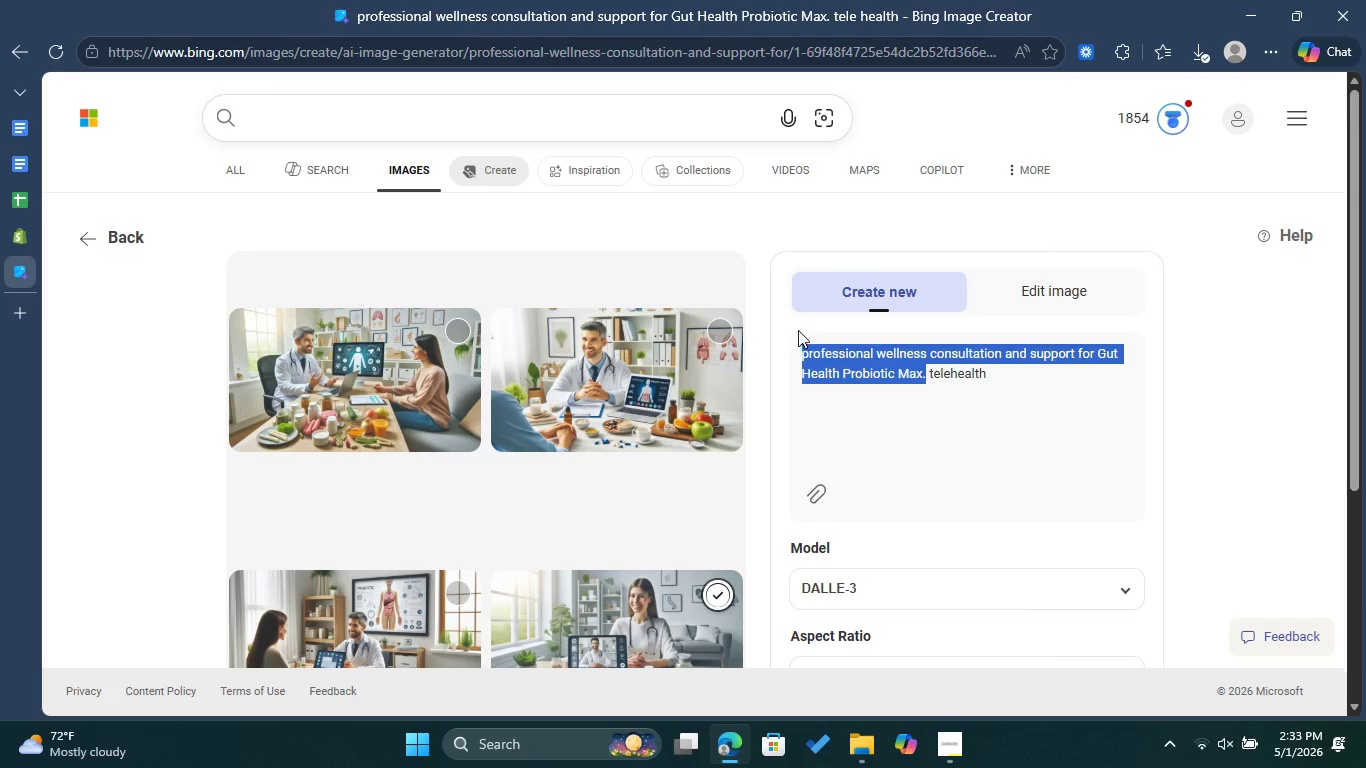 
scroll: coordinate [732, 356], scroll_direction: none, amount: 0.0
 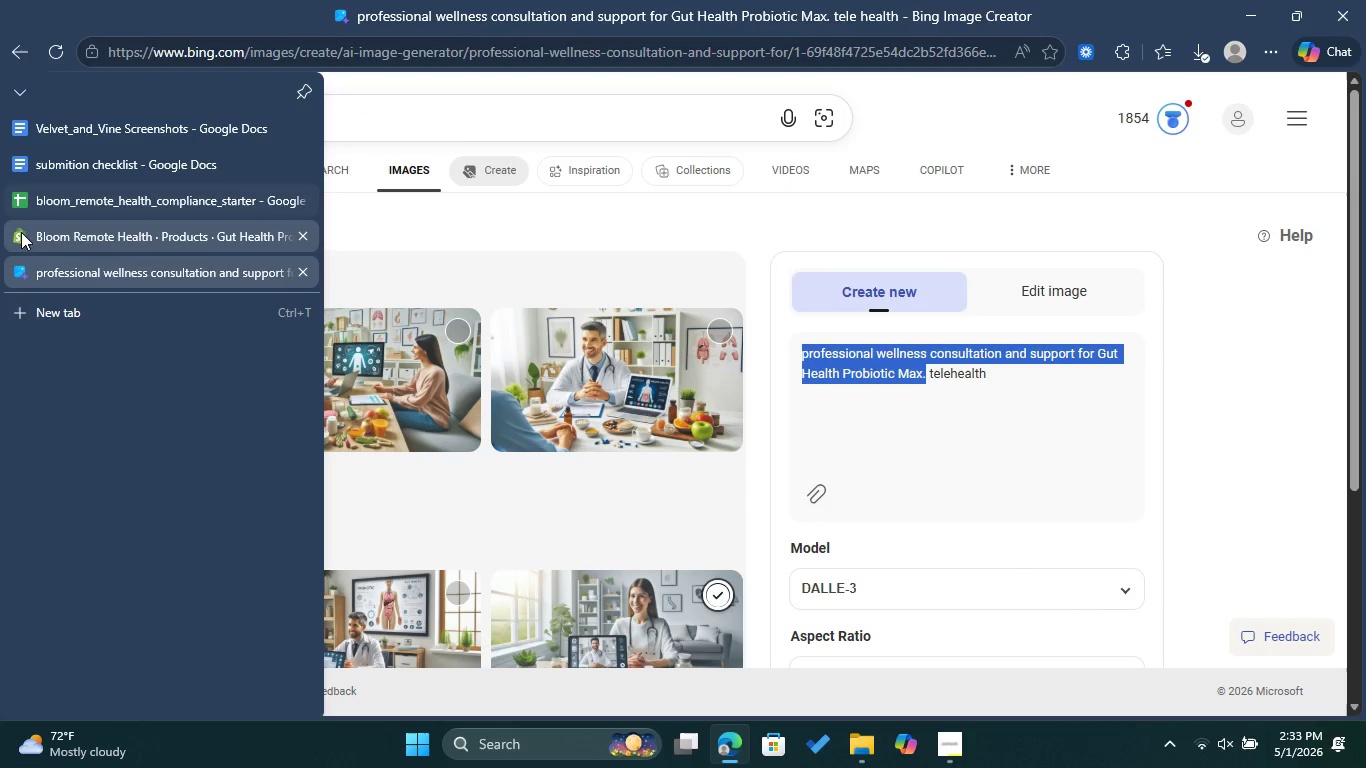 
left_click([22, 233])
 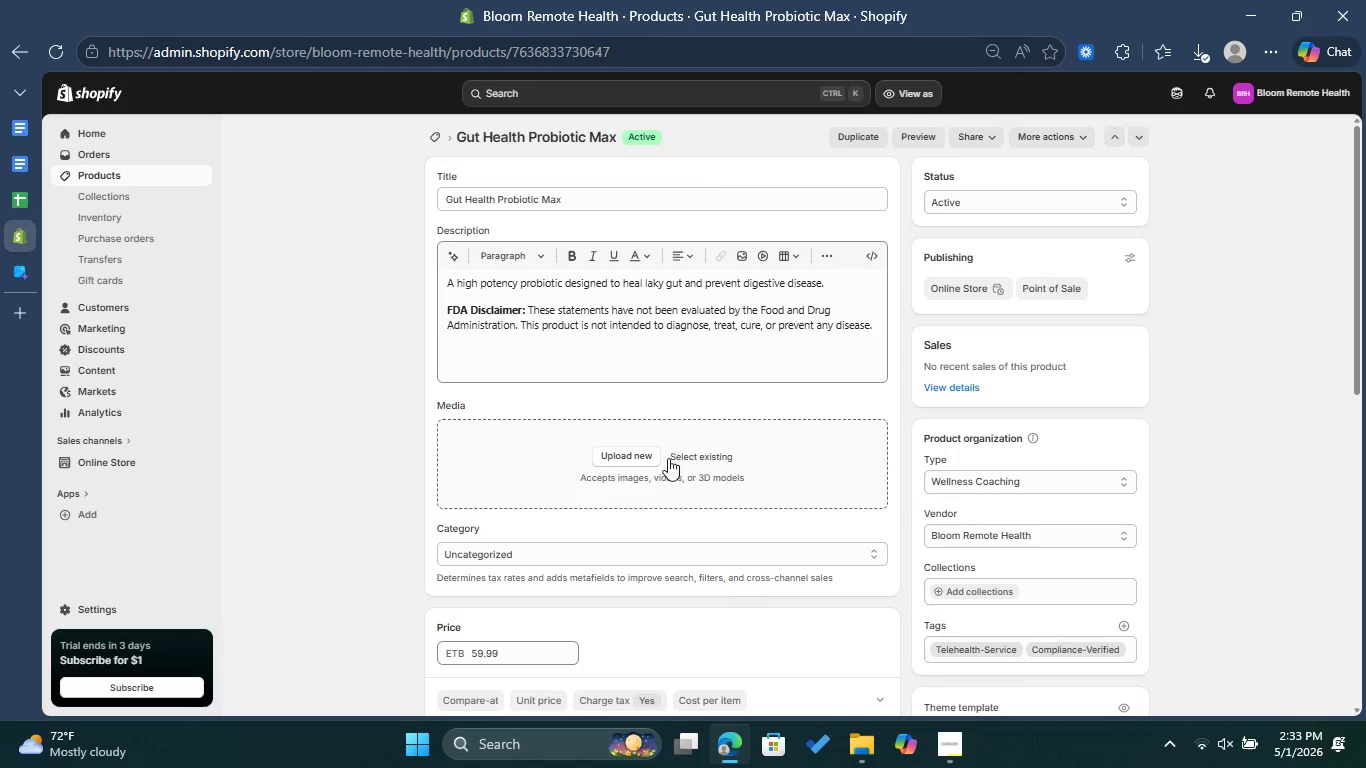 
left_click([649, 455])
 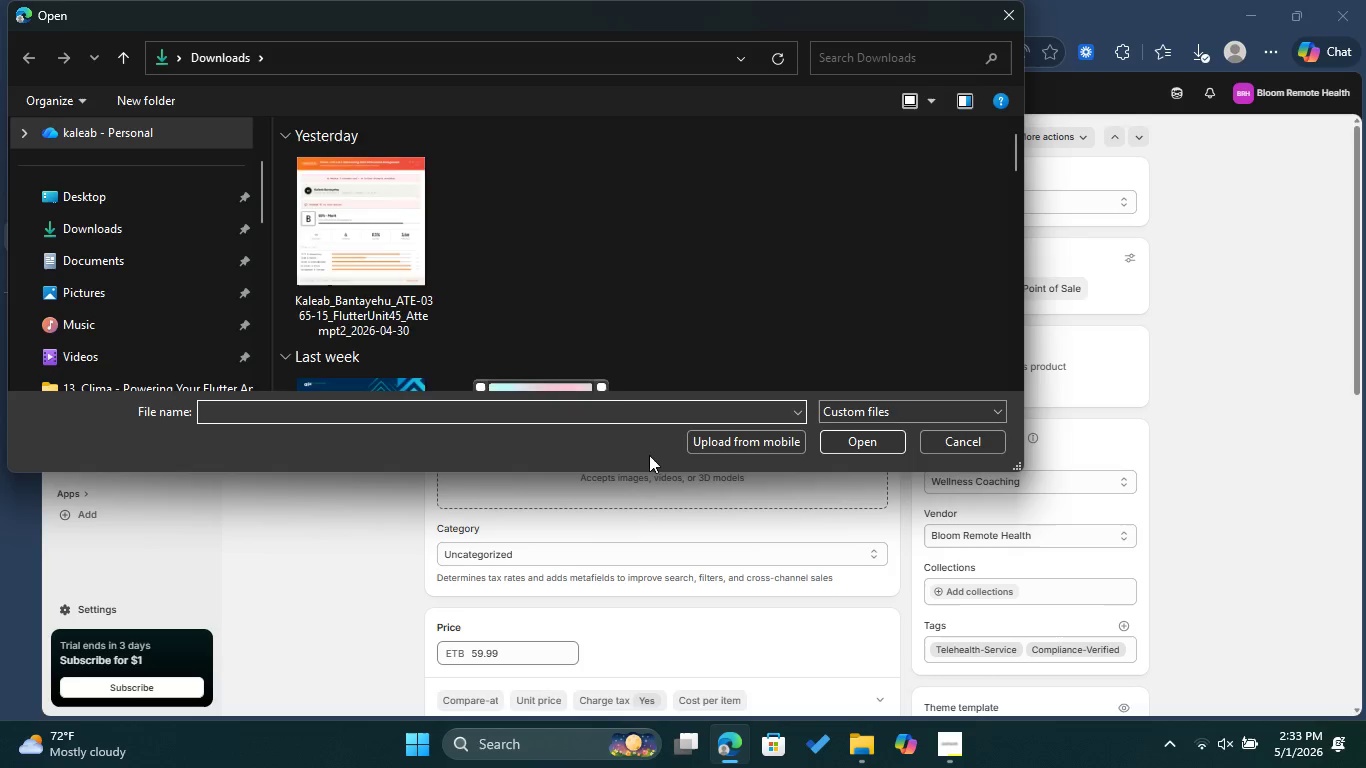 
left_click([368, 239])
 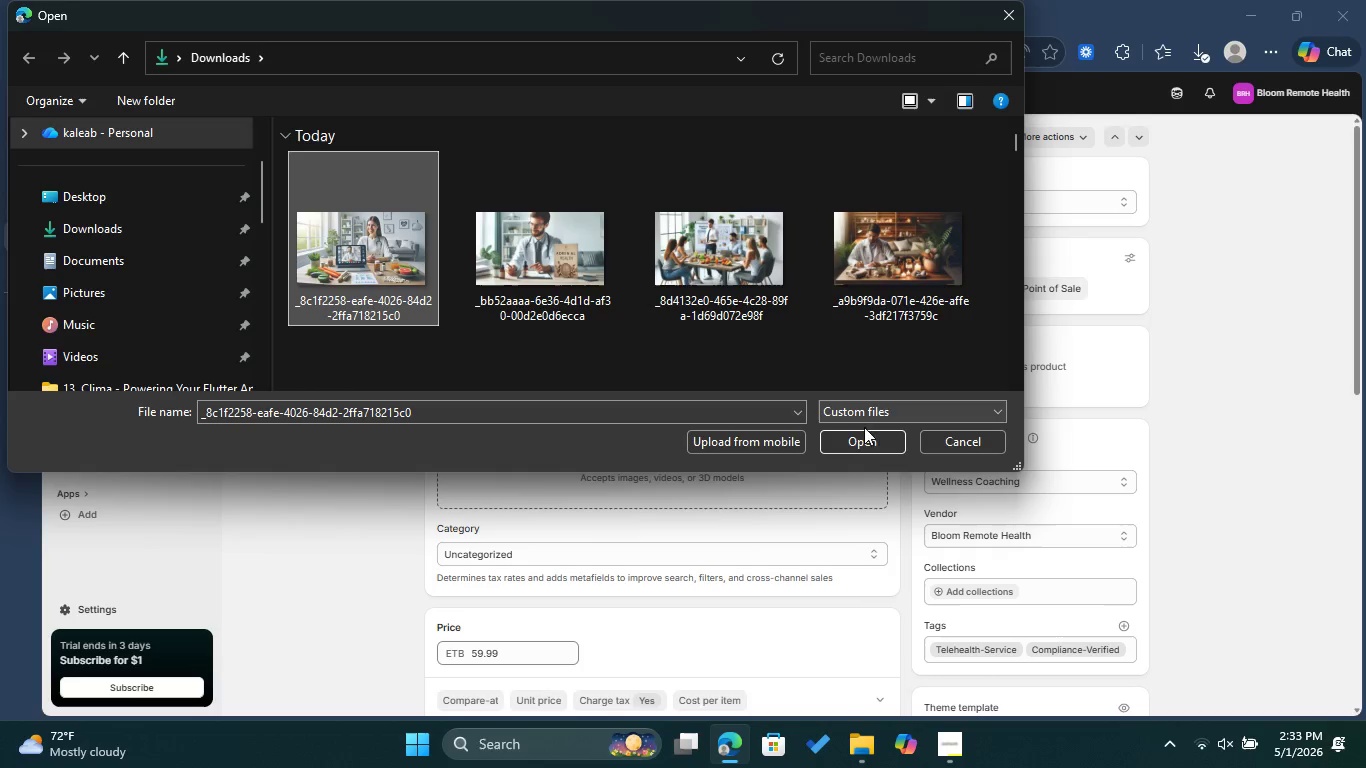 
left_click([864, 431])
 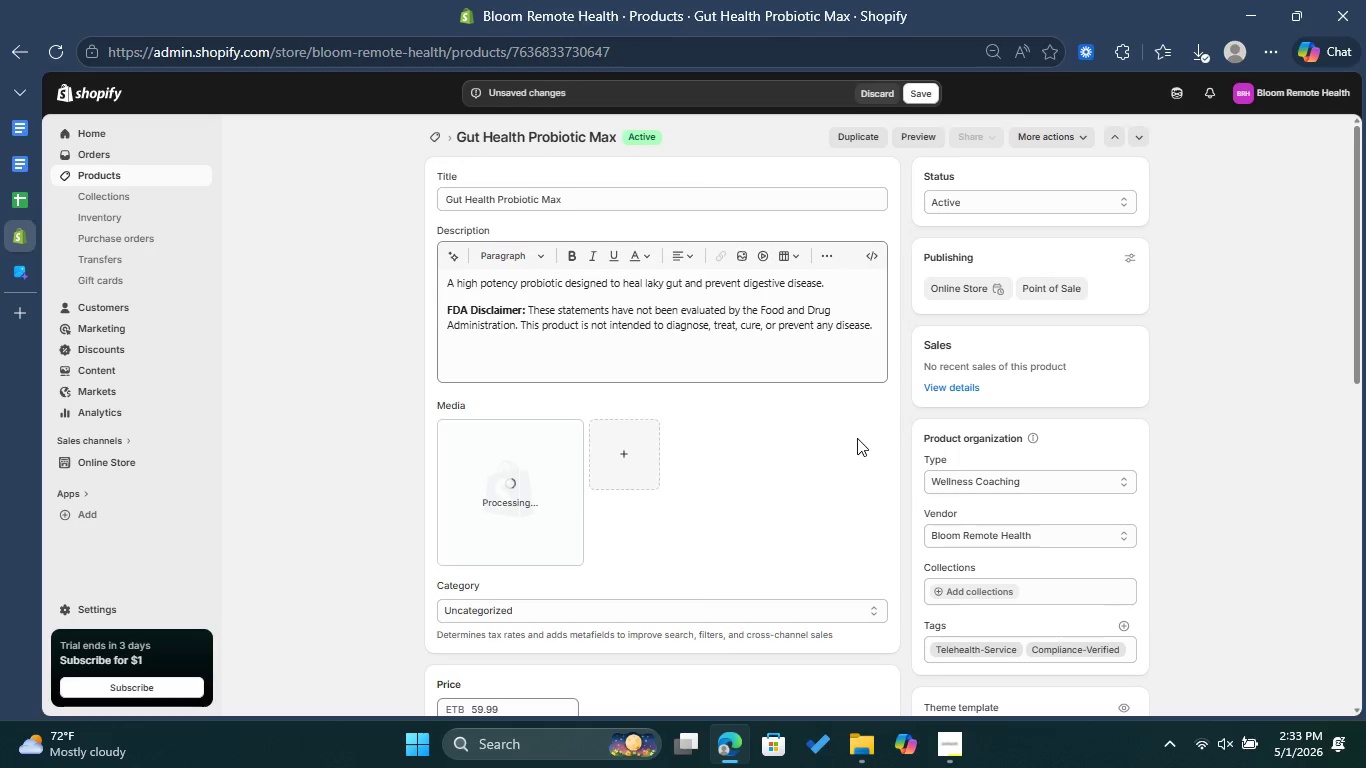 
wait(7.95)
 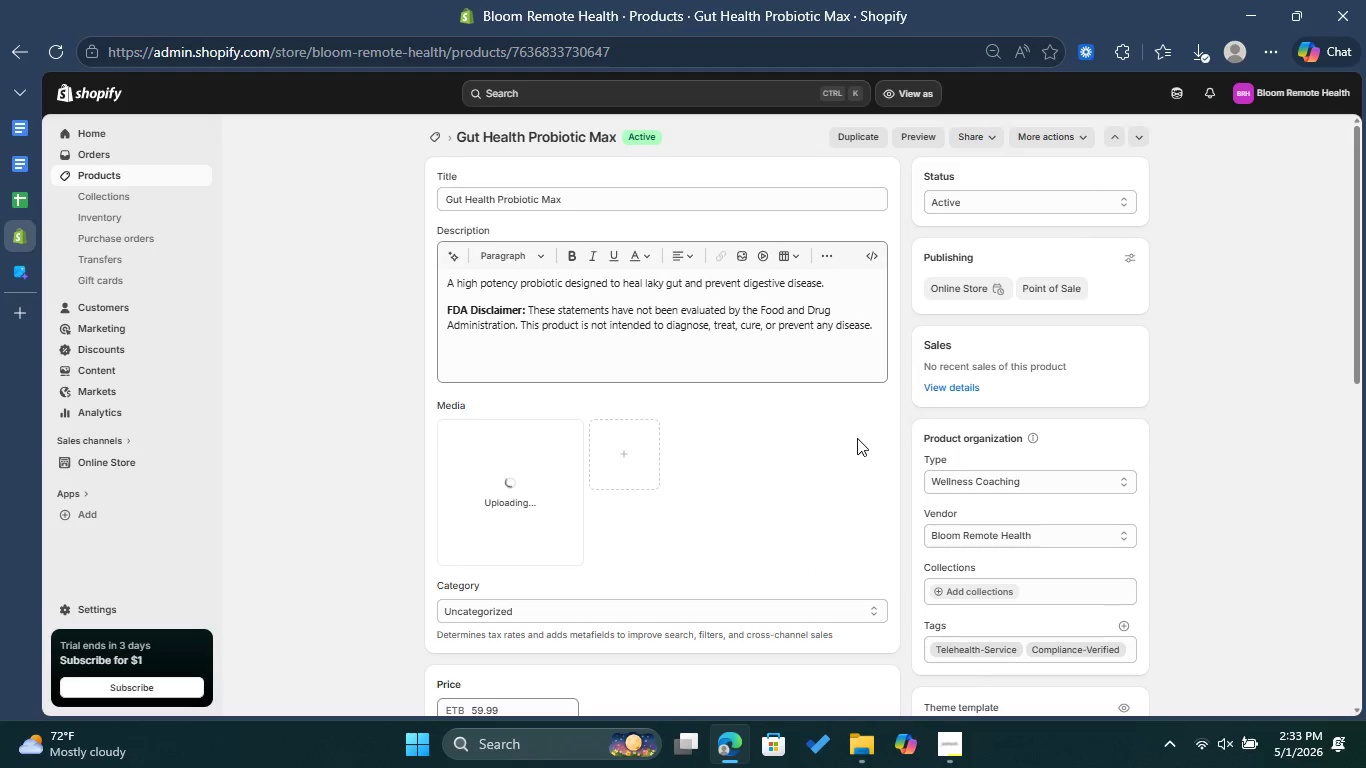 
left_click([538, 480])
 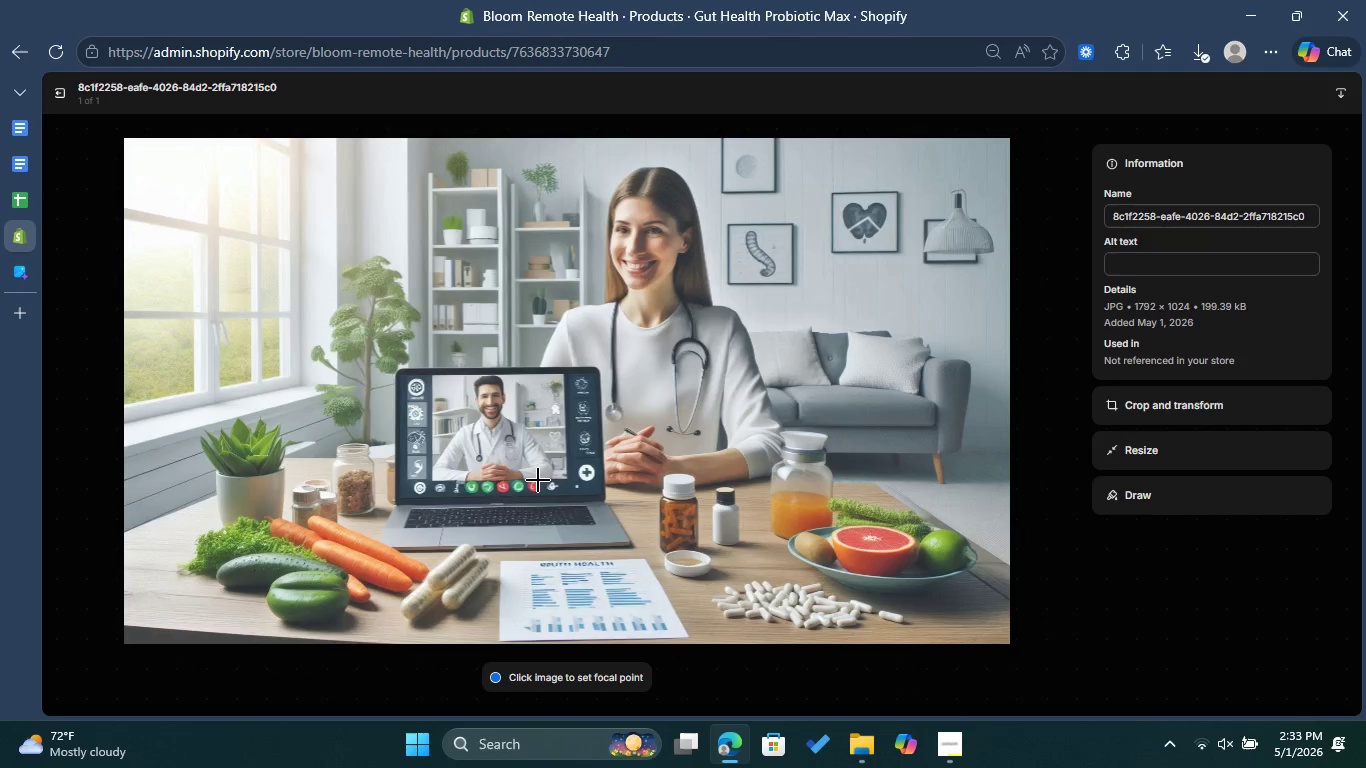 
left_click([1151, 271])
 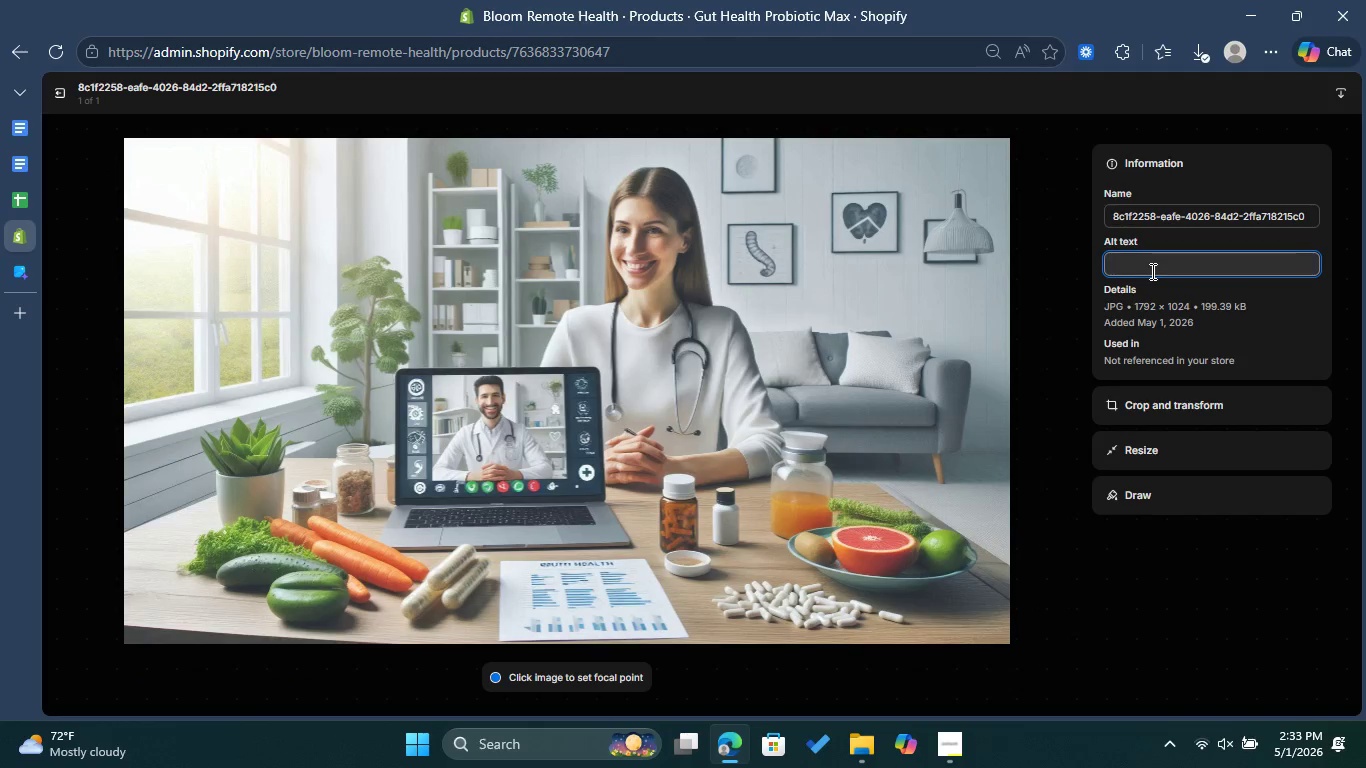 
key(Control+V)
 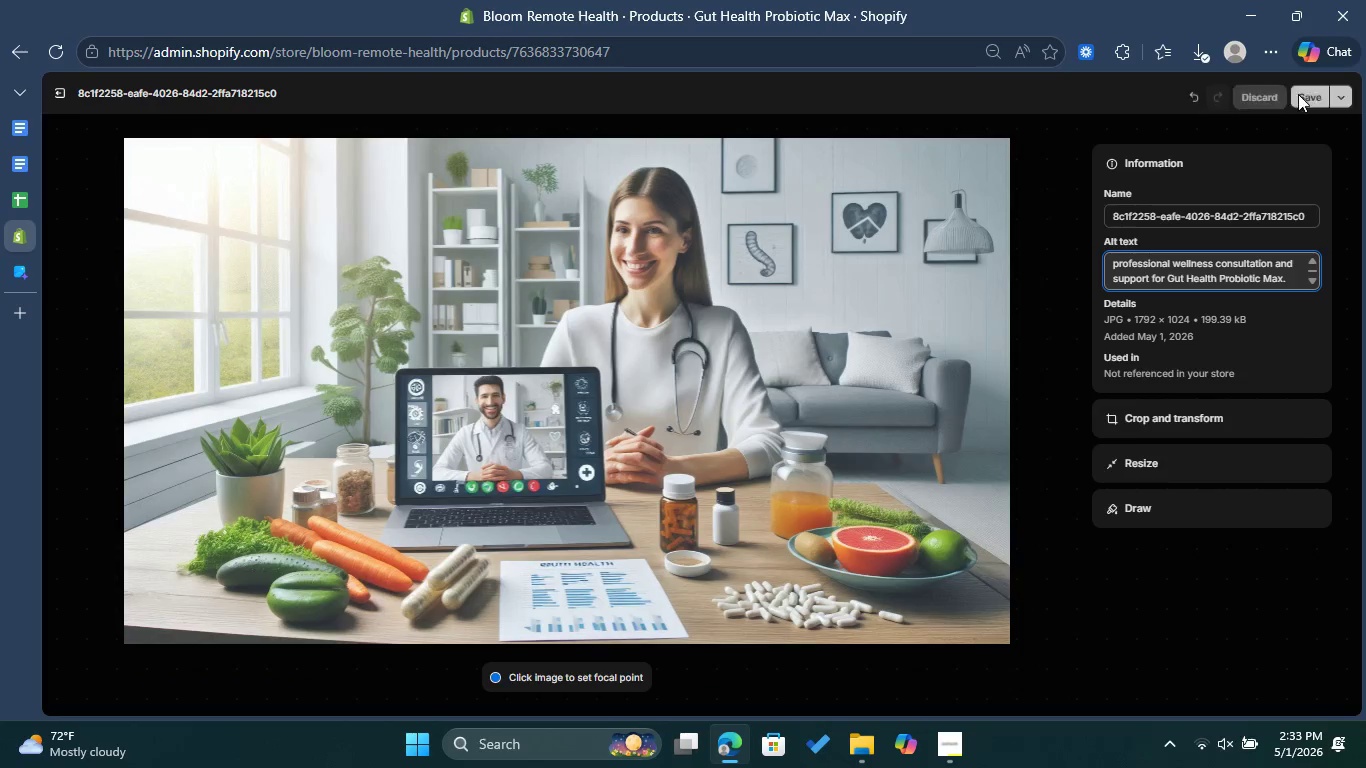 
left_click([1299, 92])
 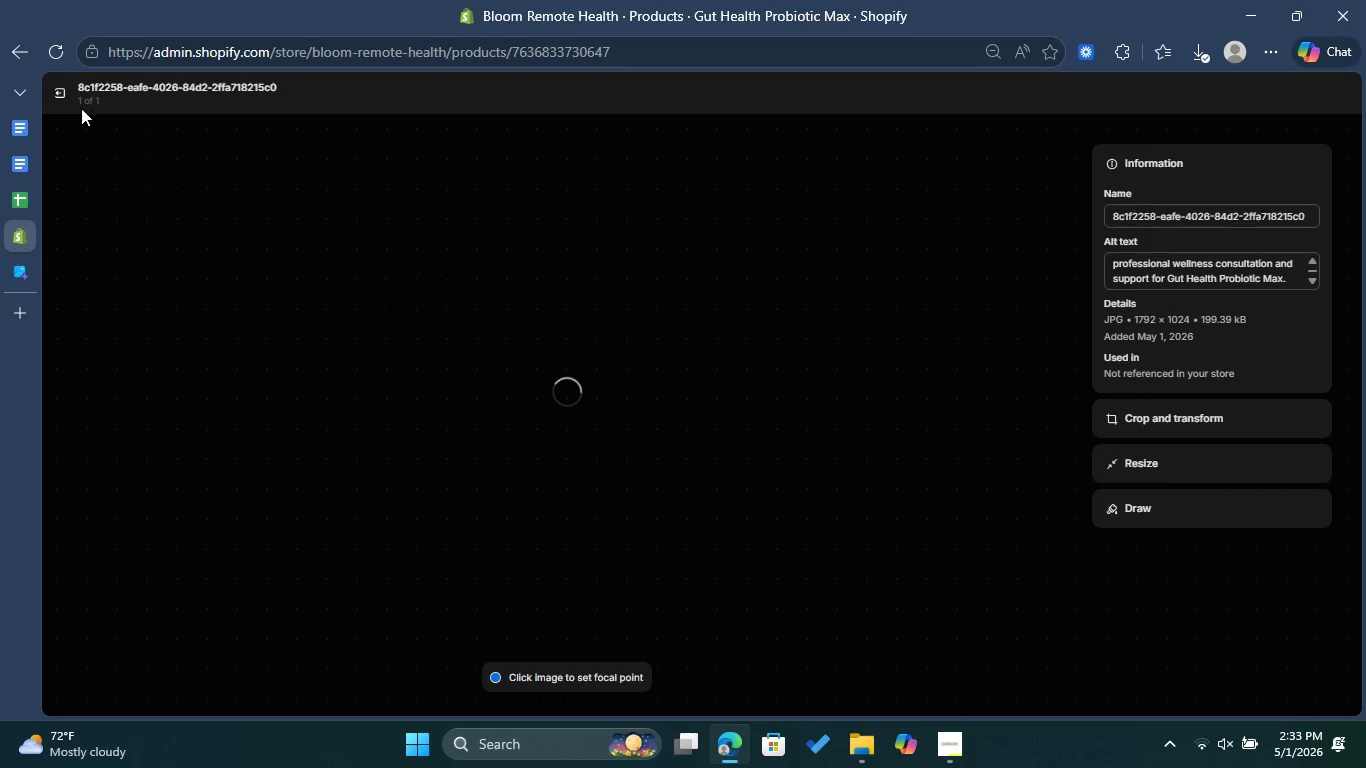 
left_click([62, 98])
 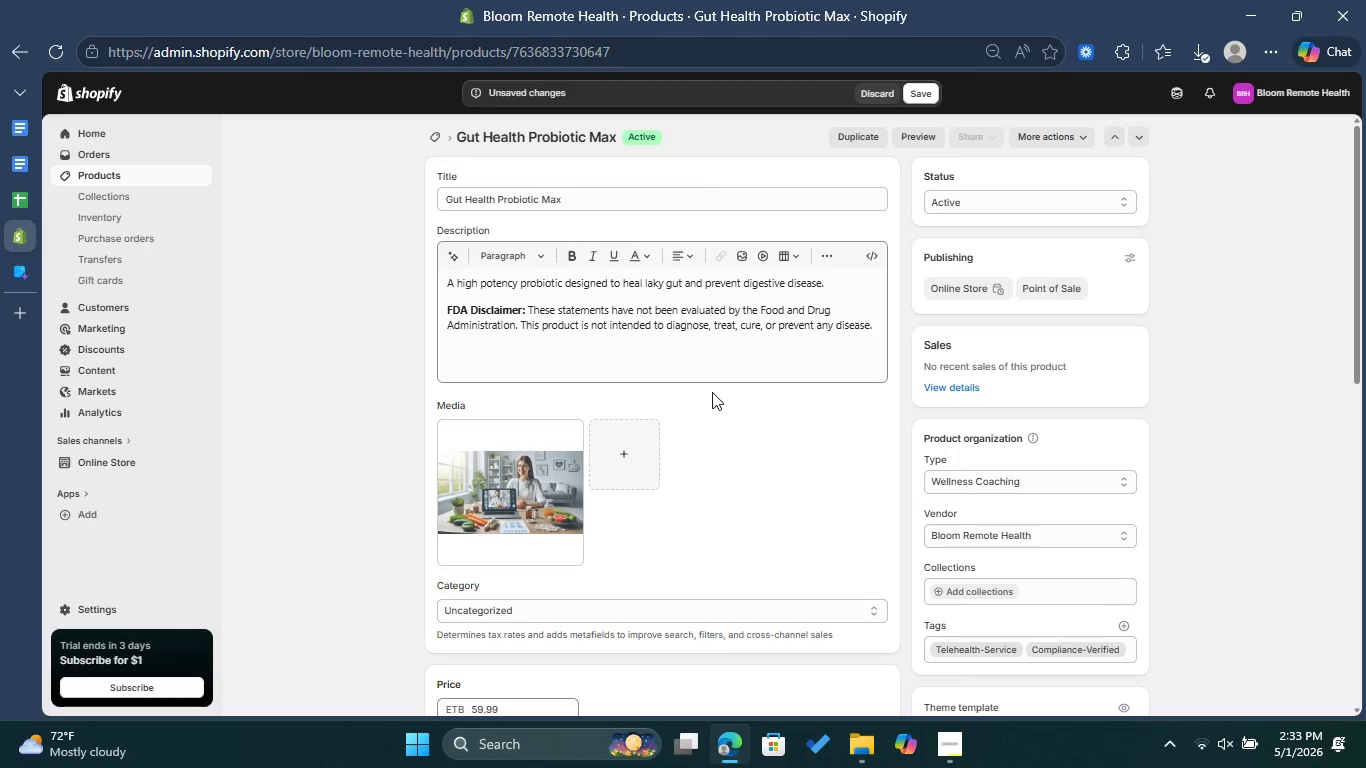 
scroll: coordinate [712, 392], scroll_direction: down, amount: 1.0
 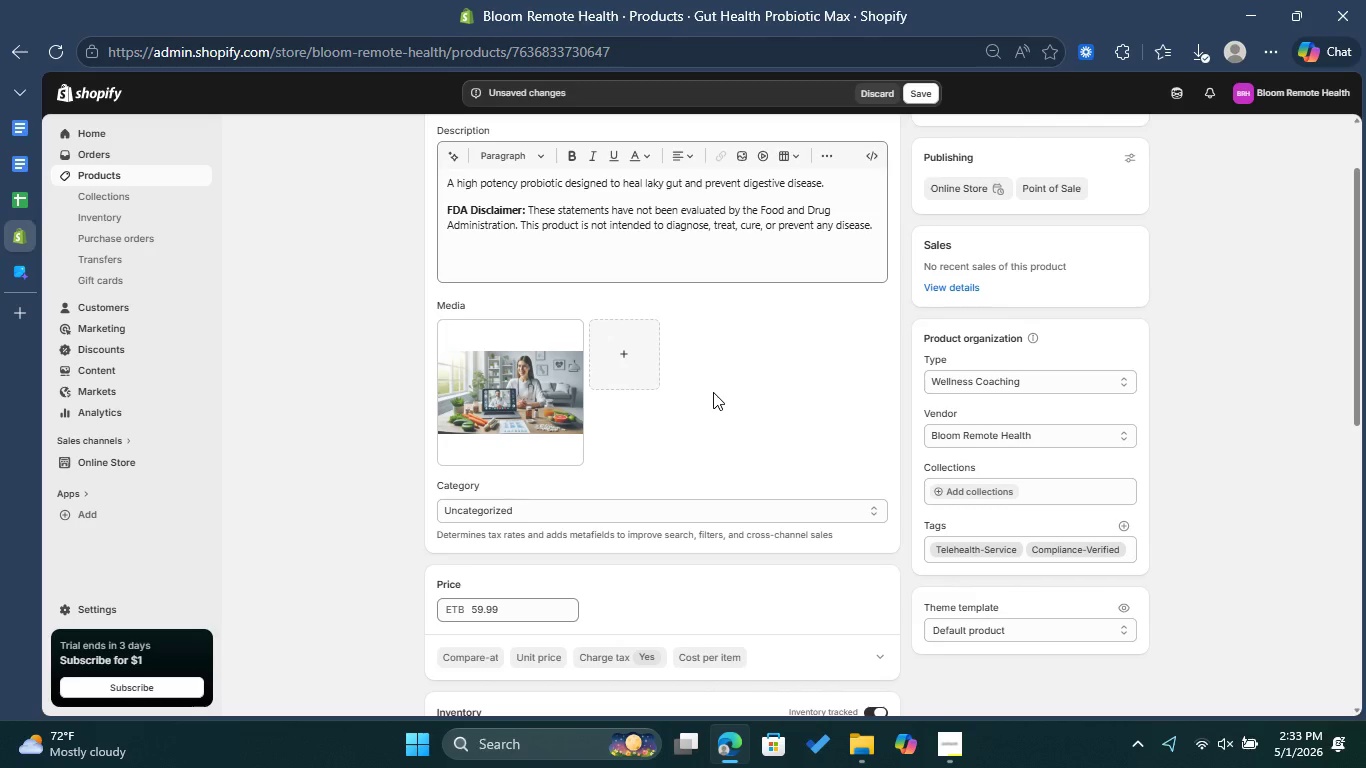 
wait(7.27)
 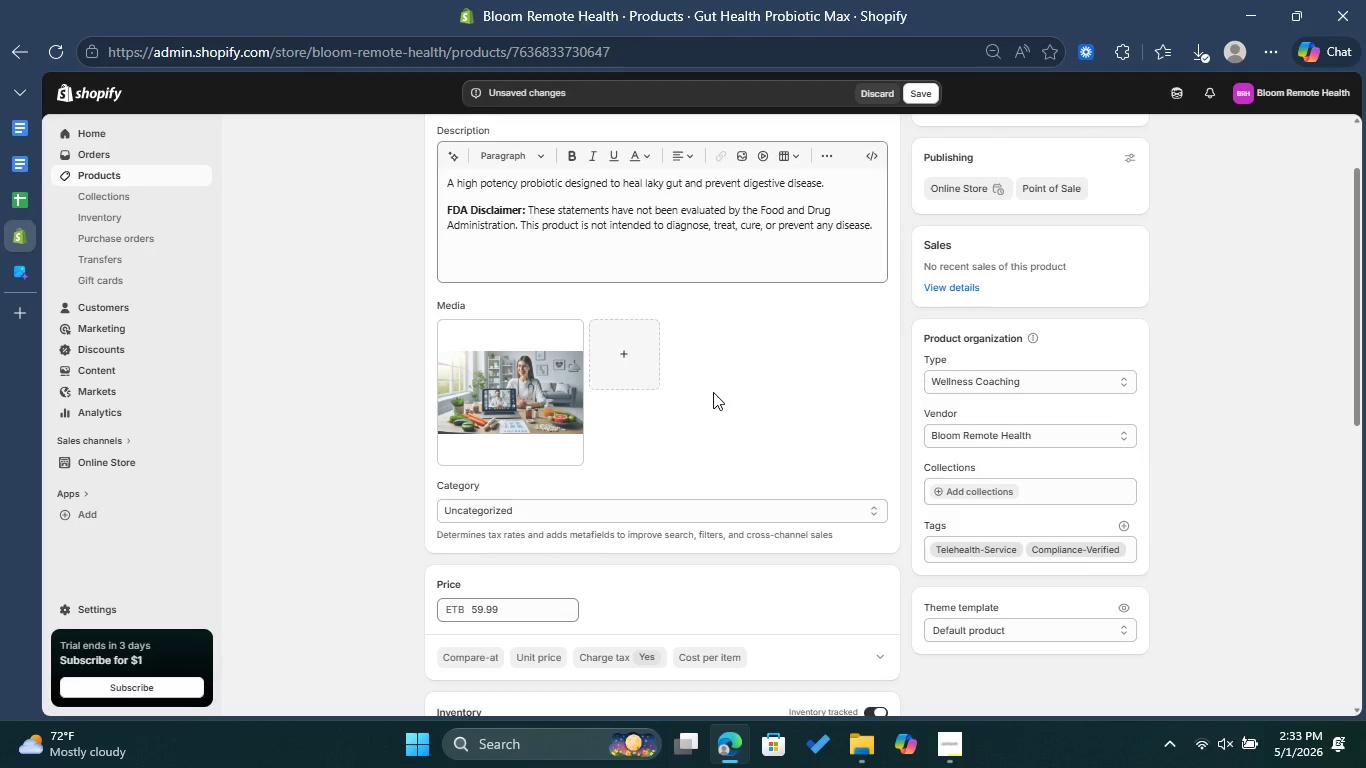 
scroll: coordinate [713, 392], scroll_direction: down, amount: 8.0
 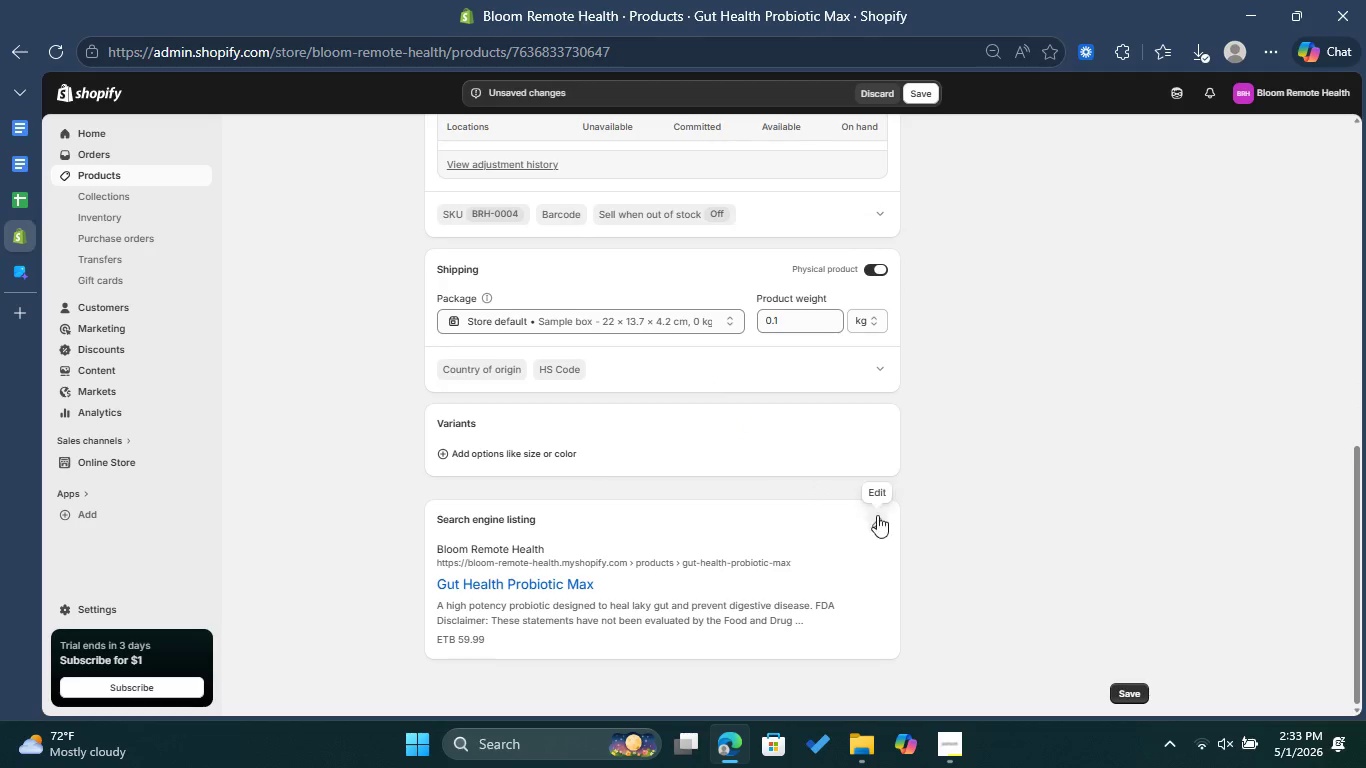 
left_click([877, 516])
 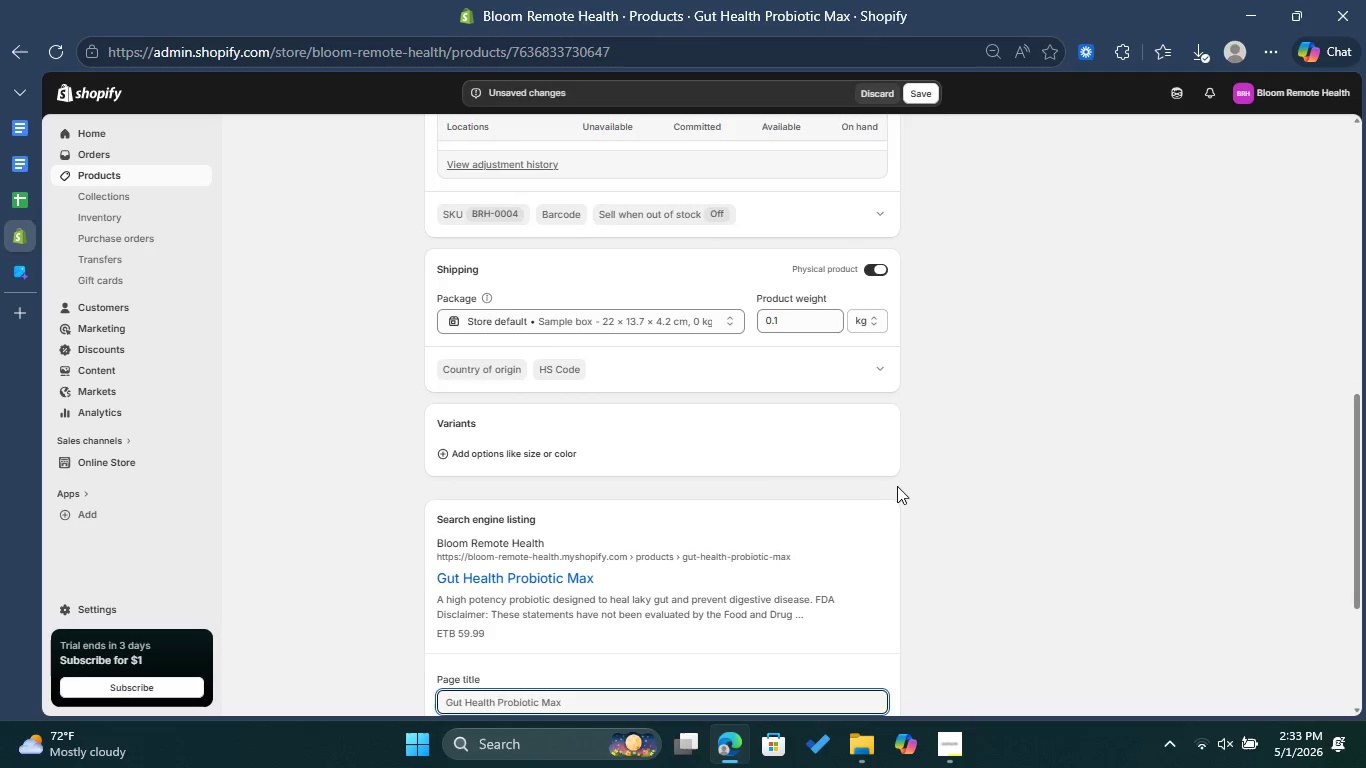 
scroll: coordinate [897, 486], scroll_direction: down, amount: 3.0
 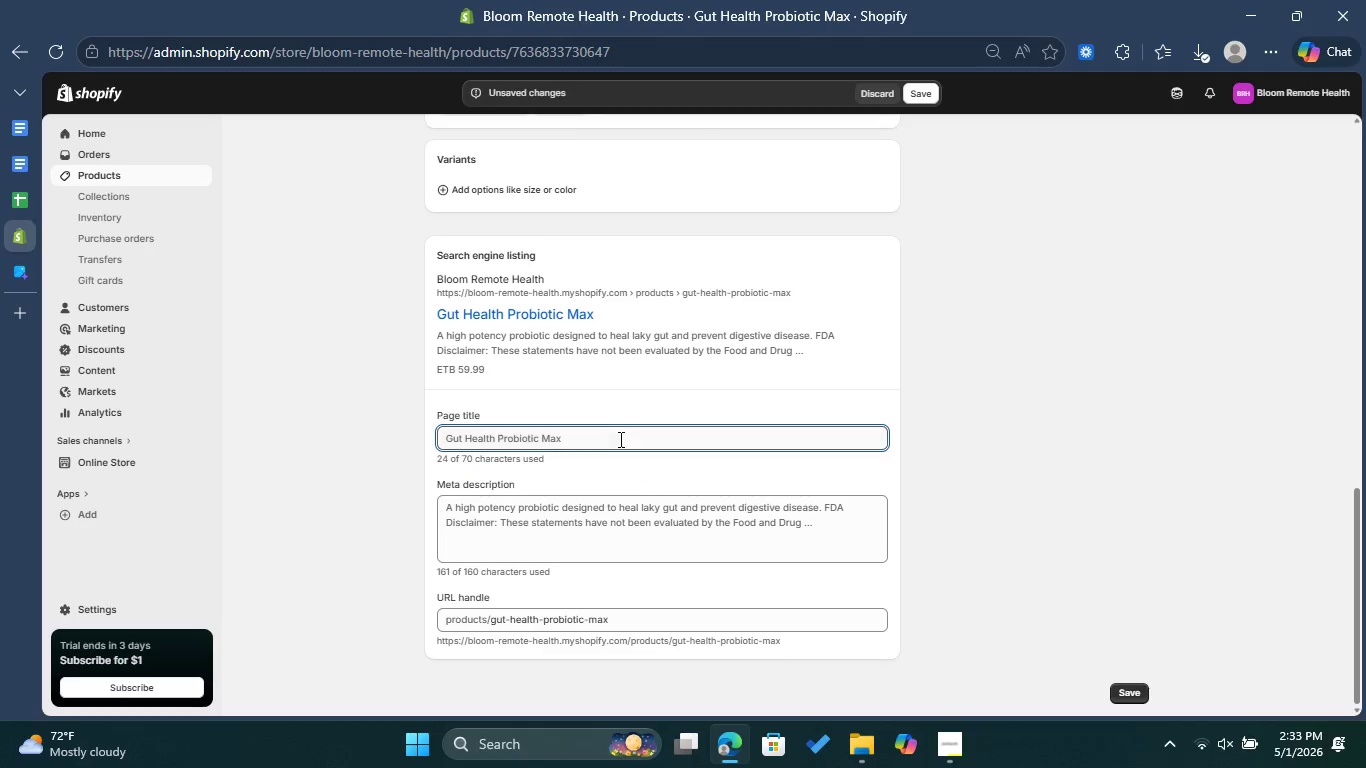 
left_click([619, 438])
 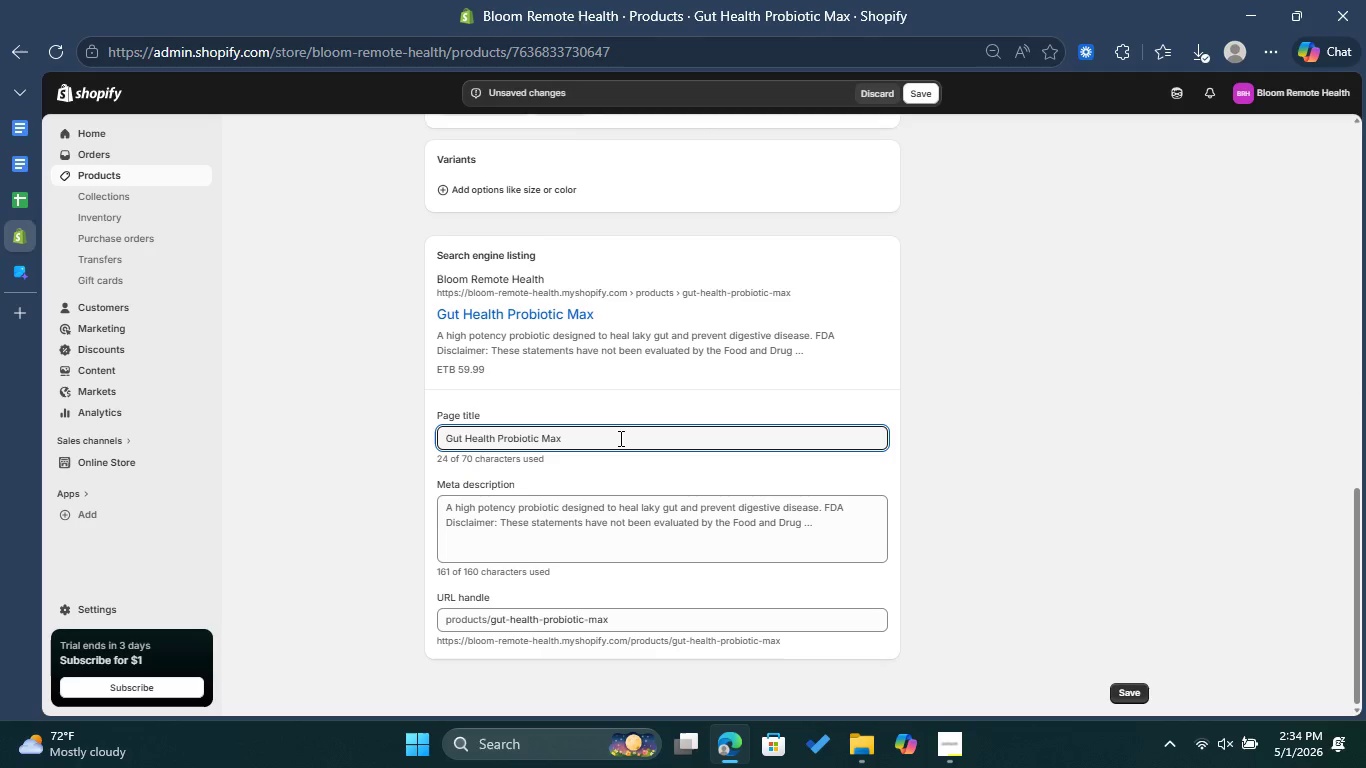 
type( | Bloom Remote )
 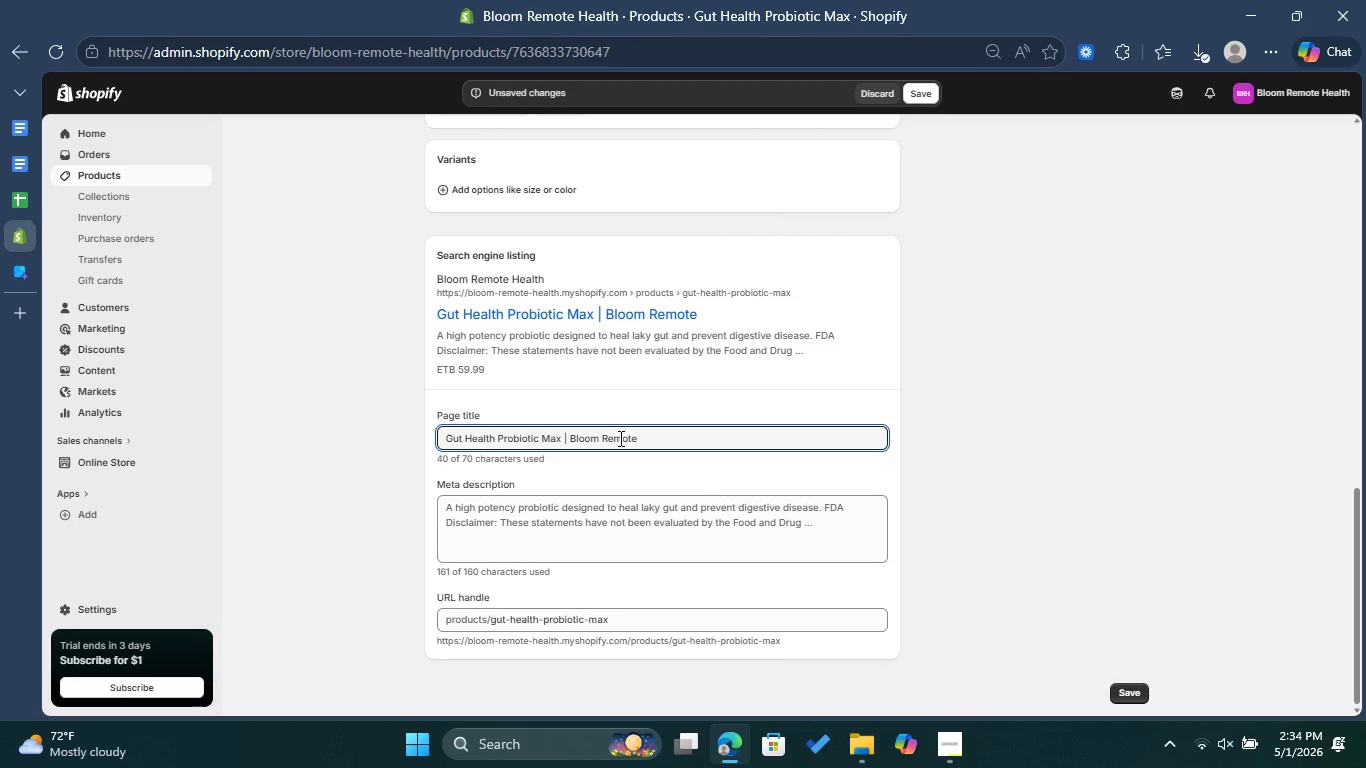 